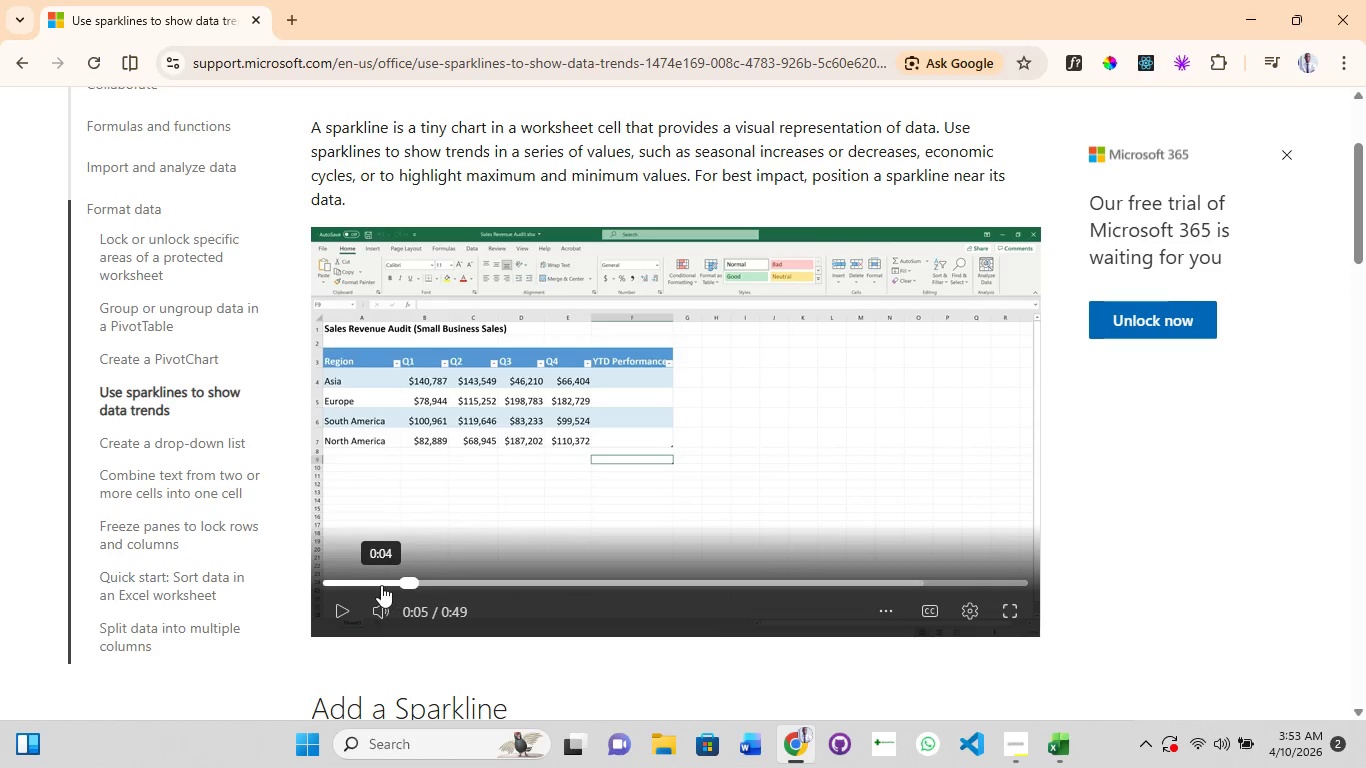 
left_click([379, 585])
 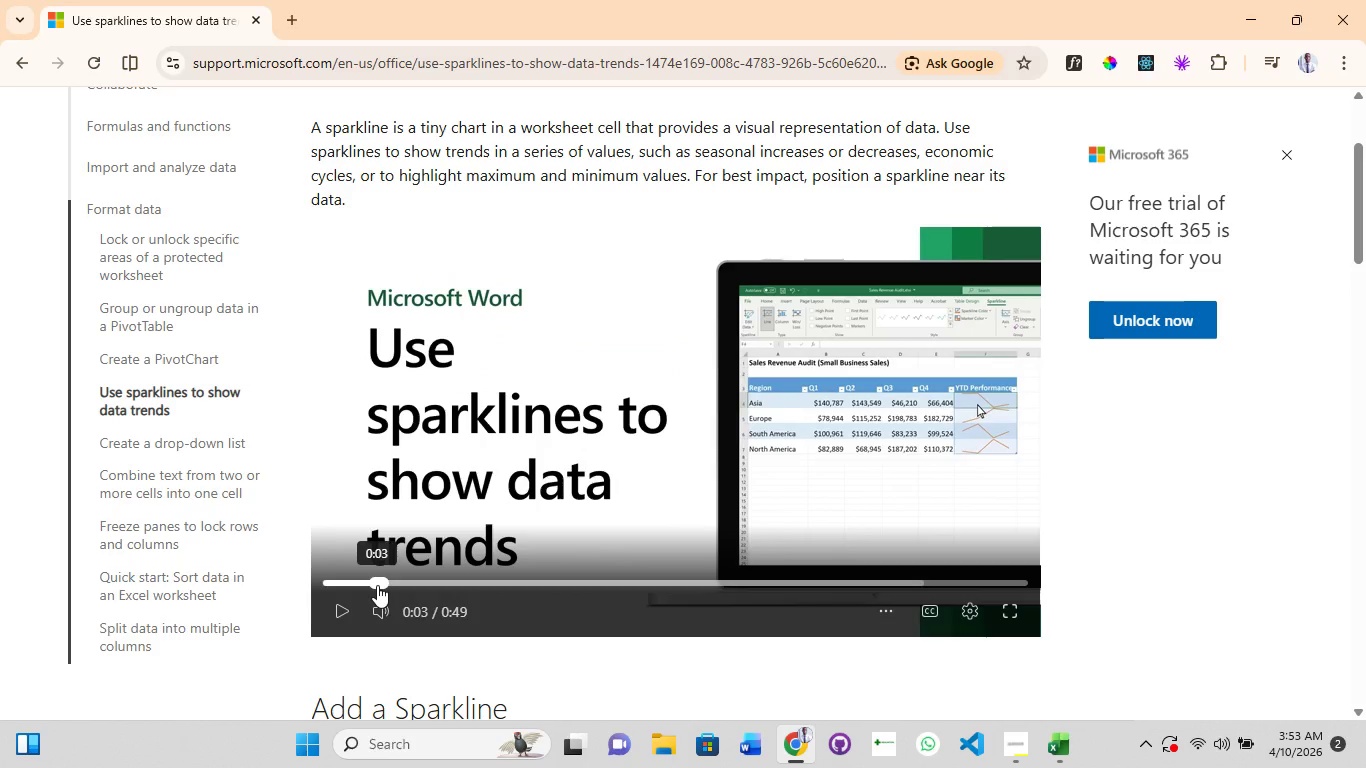 
key(Space)
 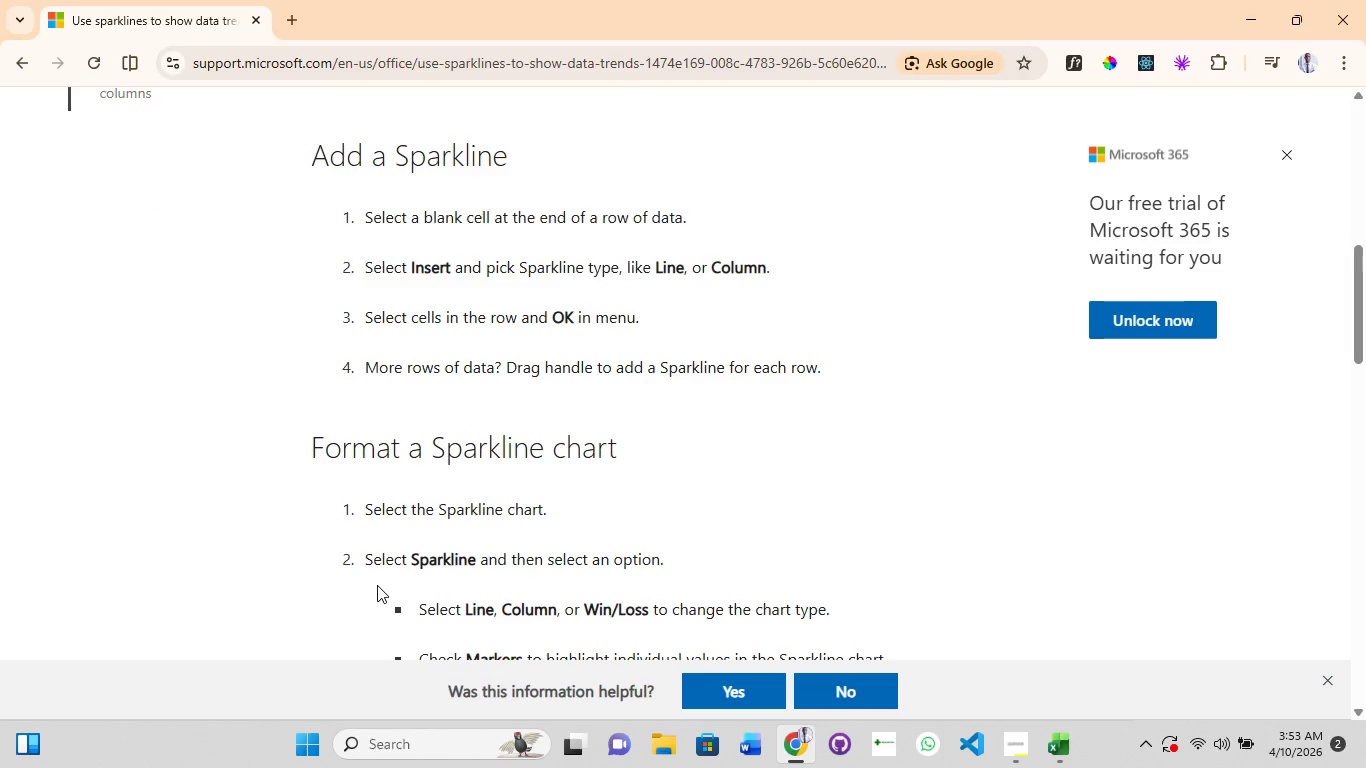 
scroll: coordinate [377, 585], scroll_direction: up, amount: 9.0
 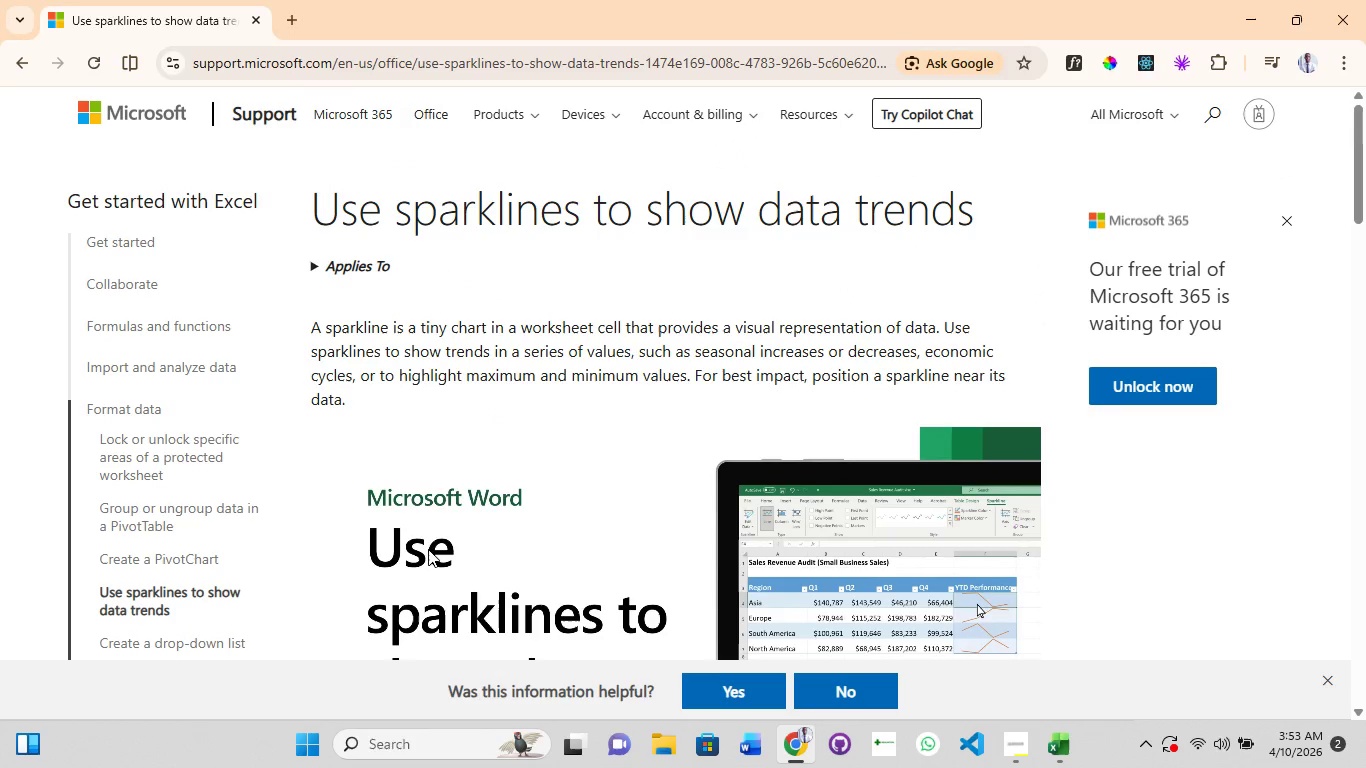 
key(Space)
 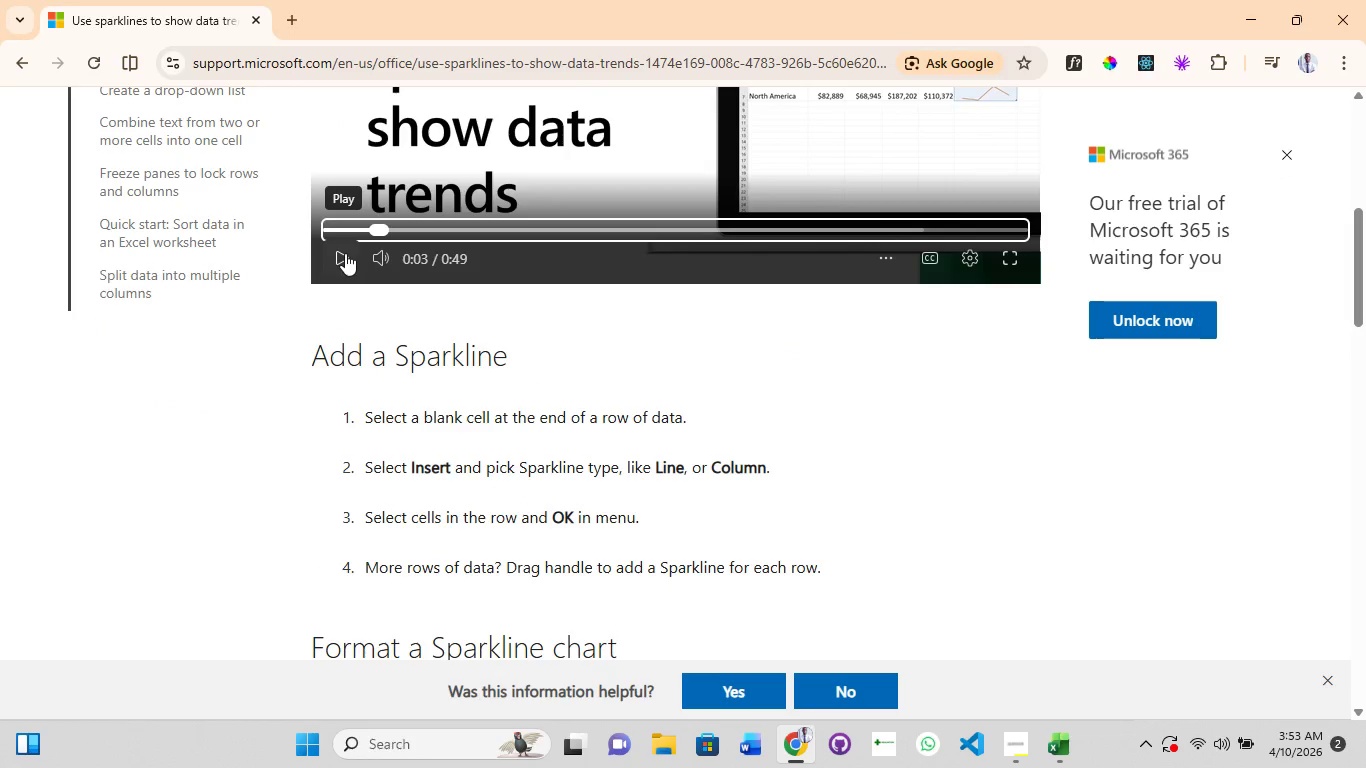 
left_click([345, 253])
 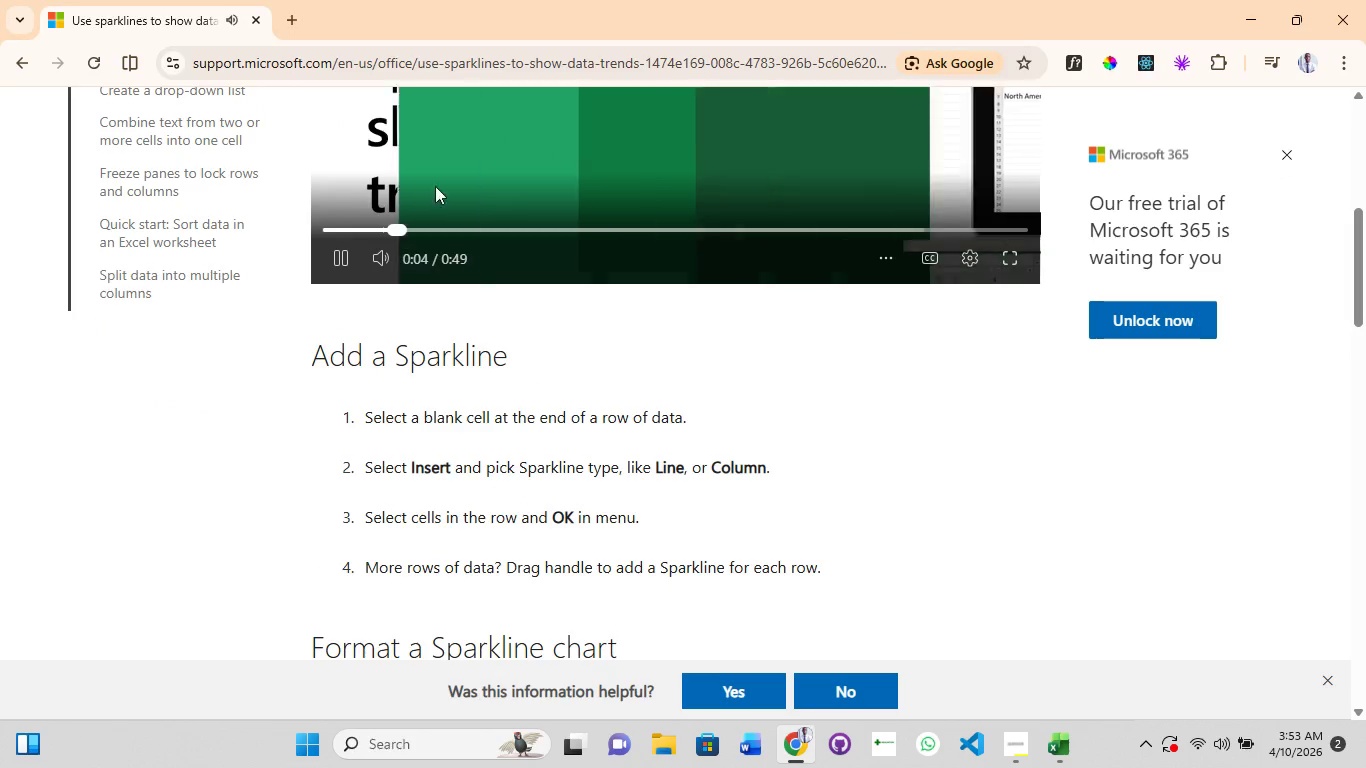 
scroll: coordinate [439, 185], scroll_direction: up, amount: 1.0
 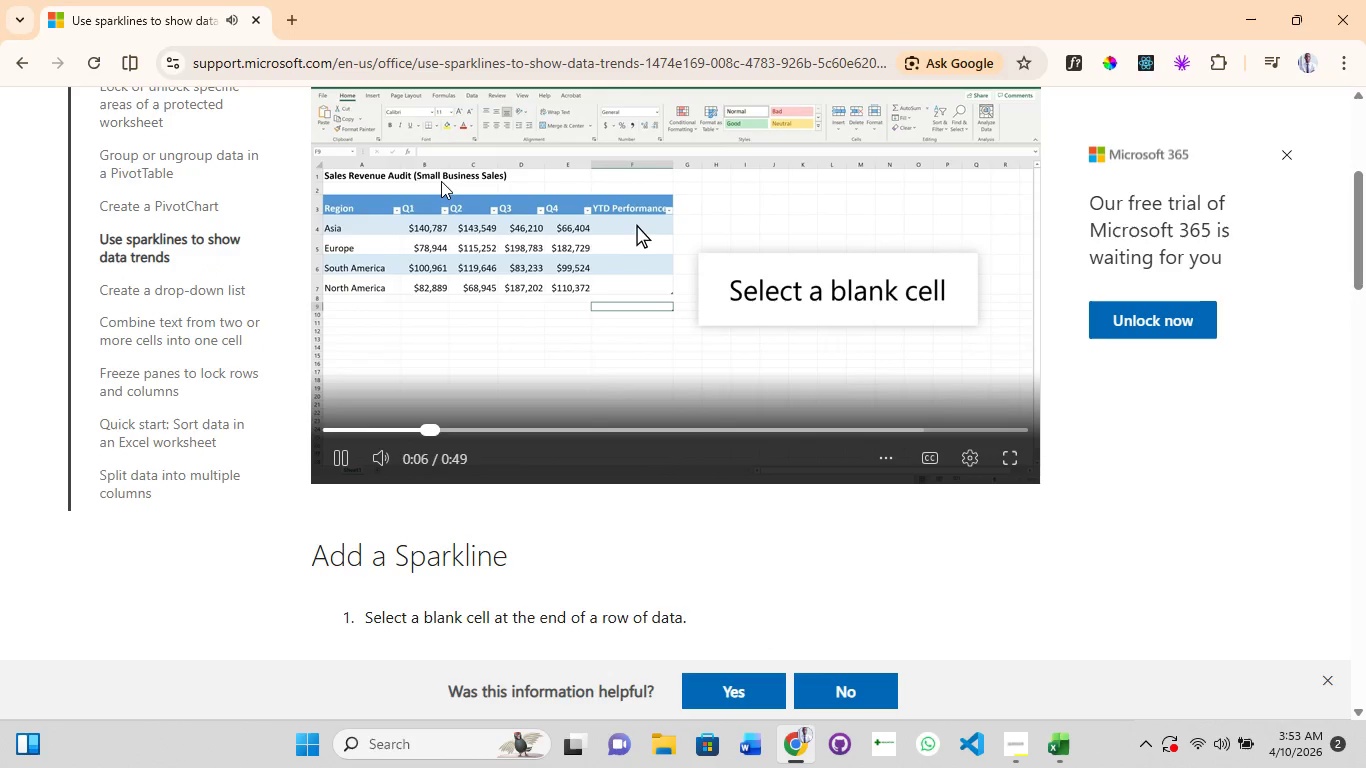 
mouse_move([436, 234])
 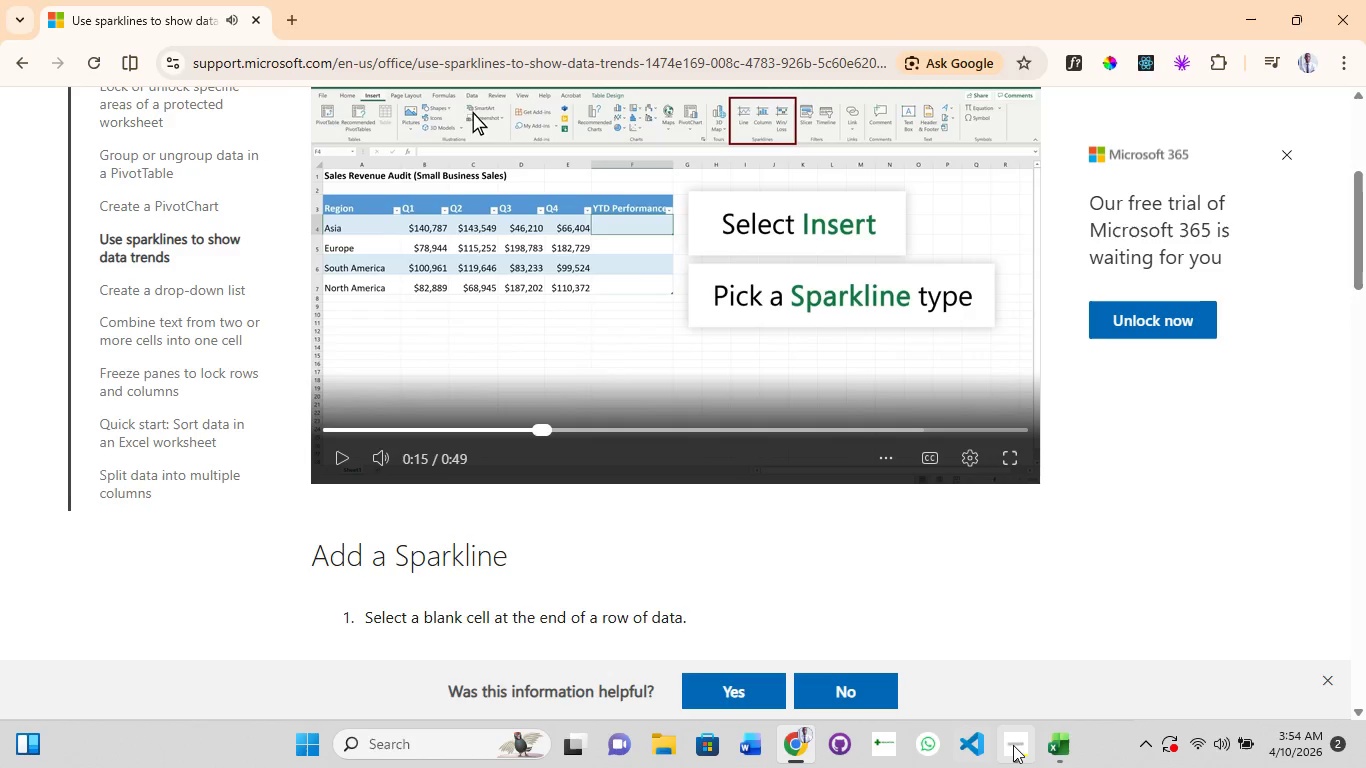 
left_click([1059, 751])
 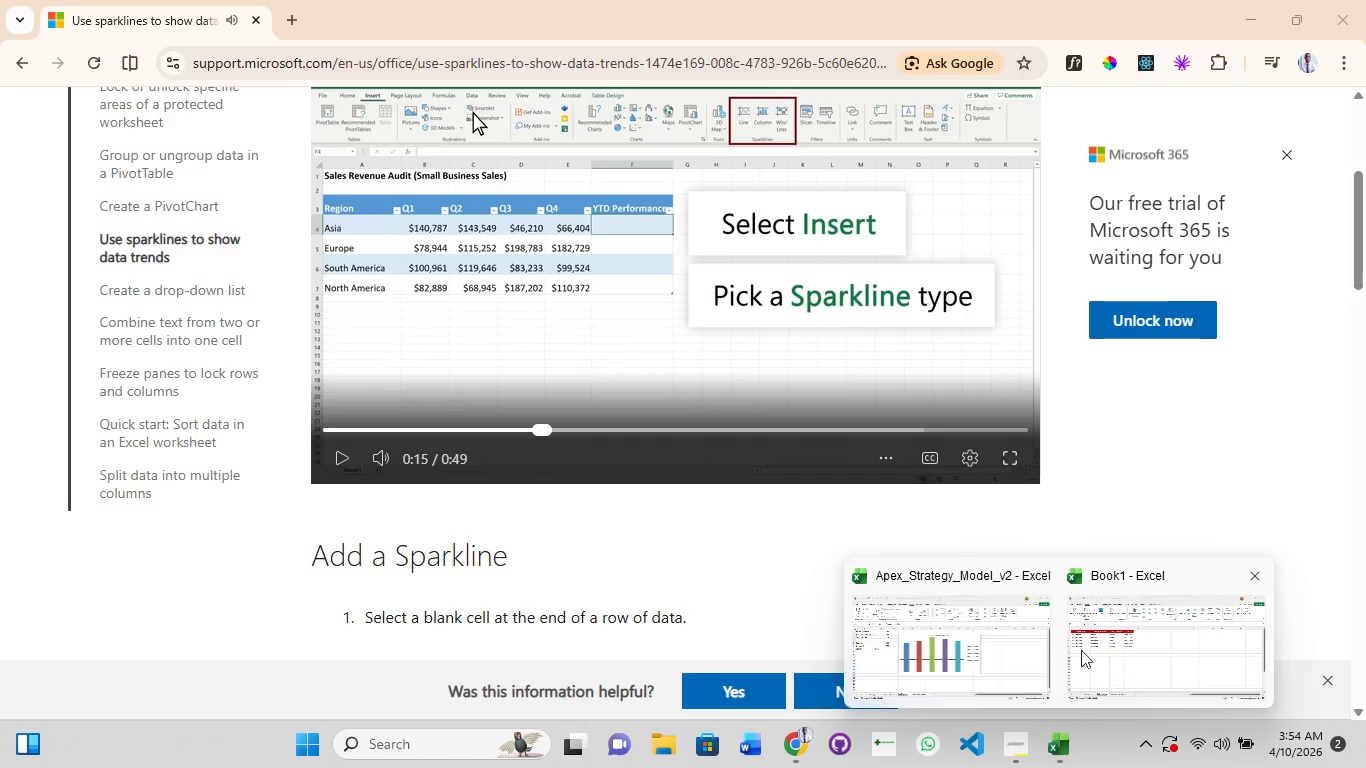 
left_click([1109, 649])
 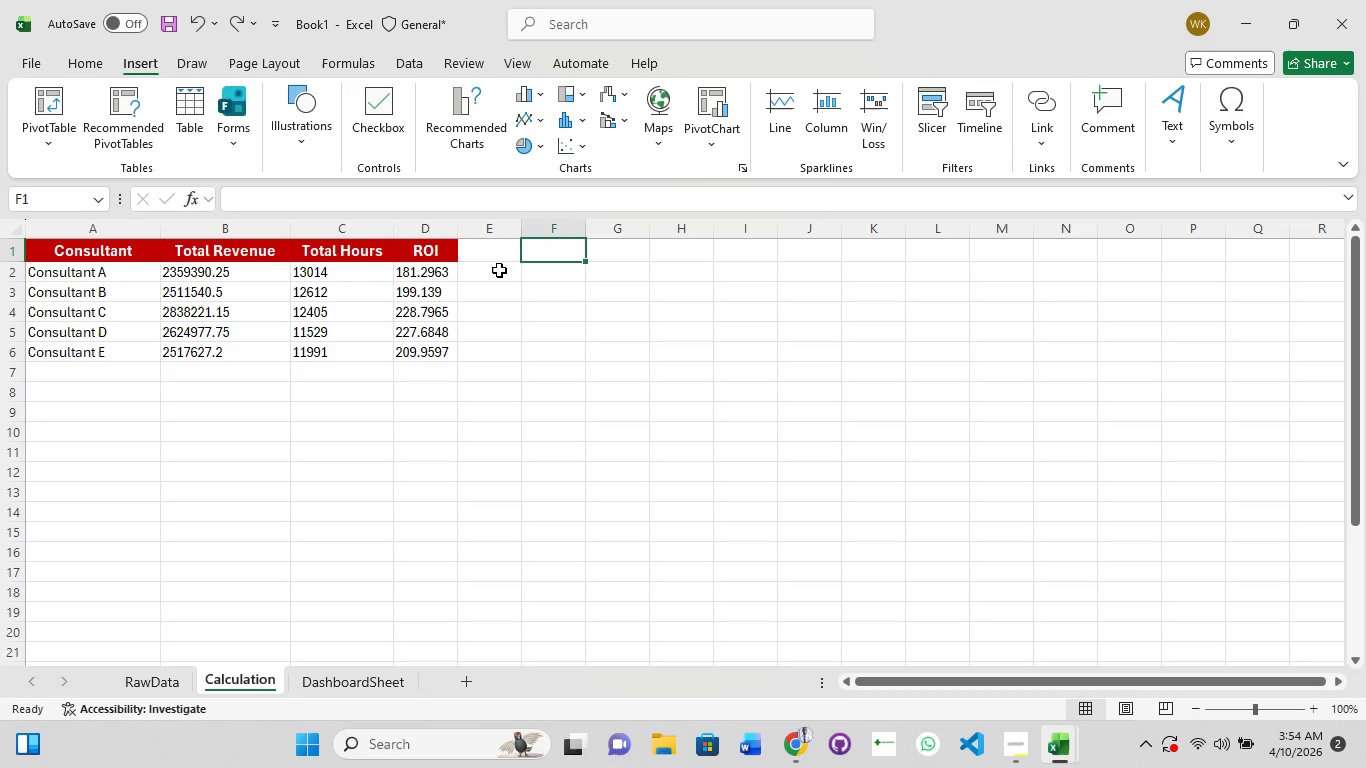 
left_click([499, 273])
 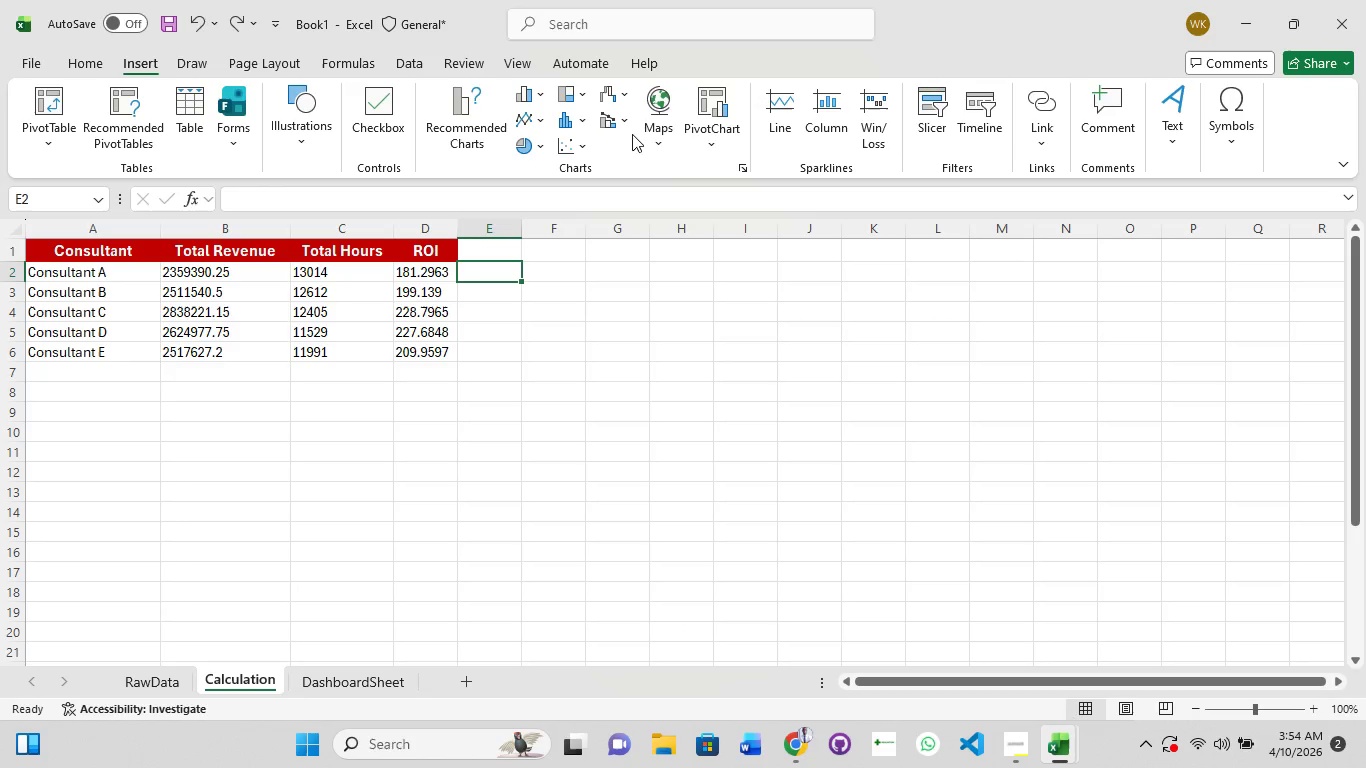 
wait(8.56)
 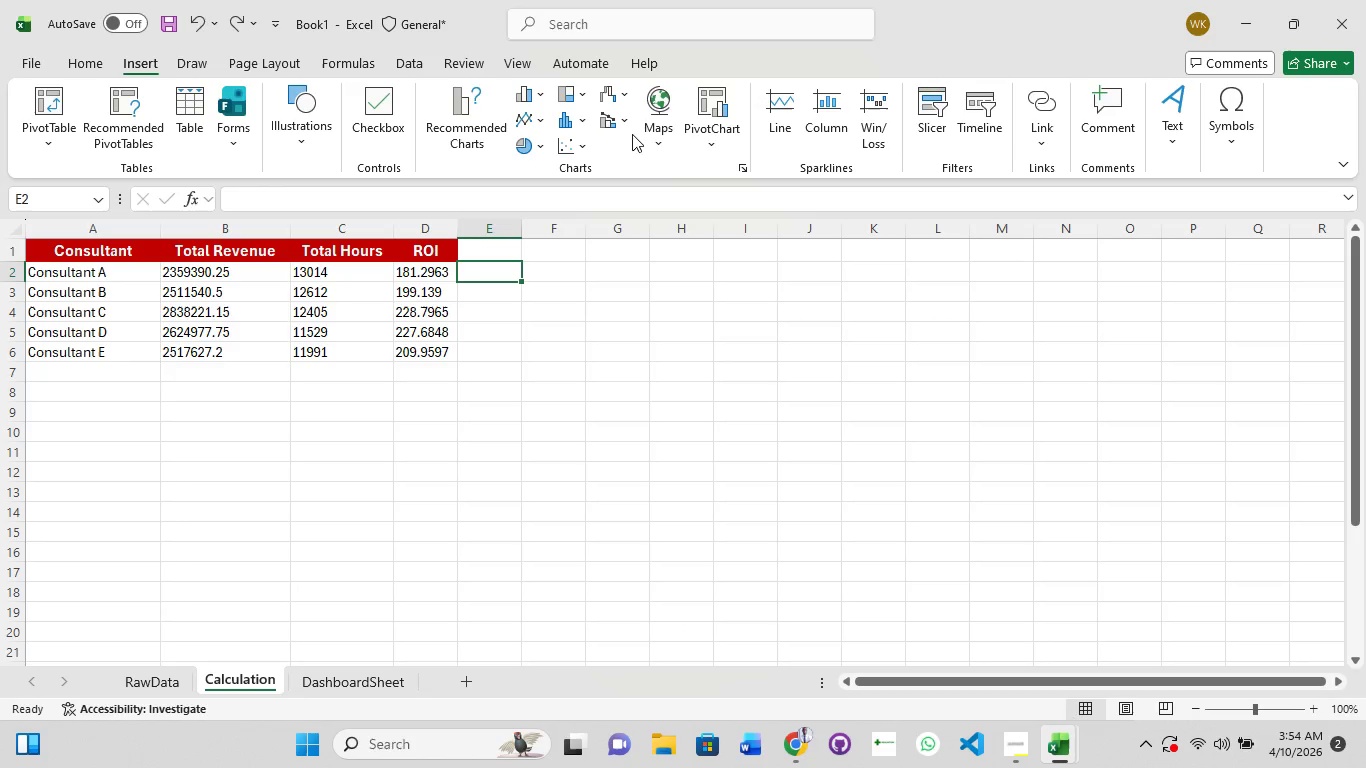 
left_click([212, 275])
 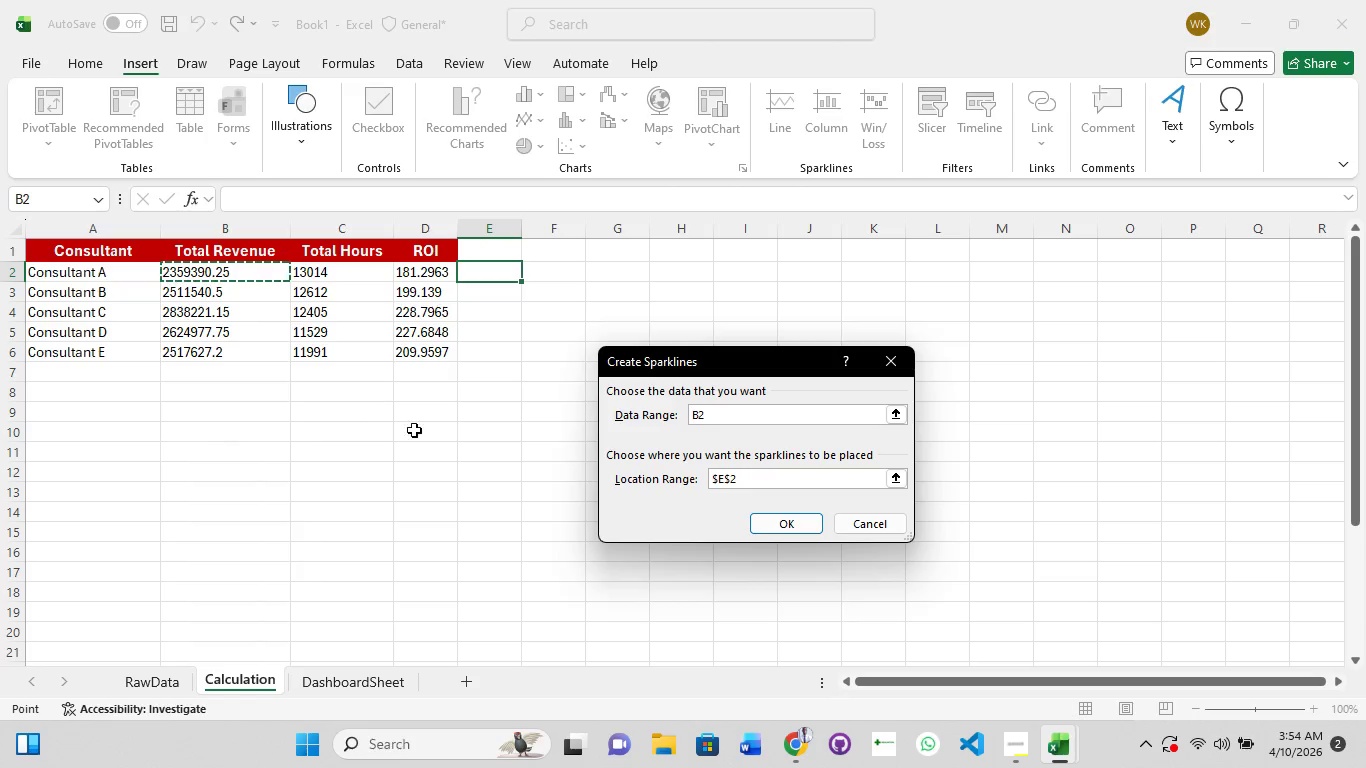 
left_click([776, 519])
 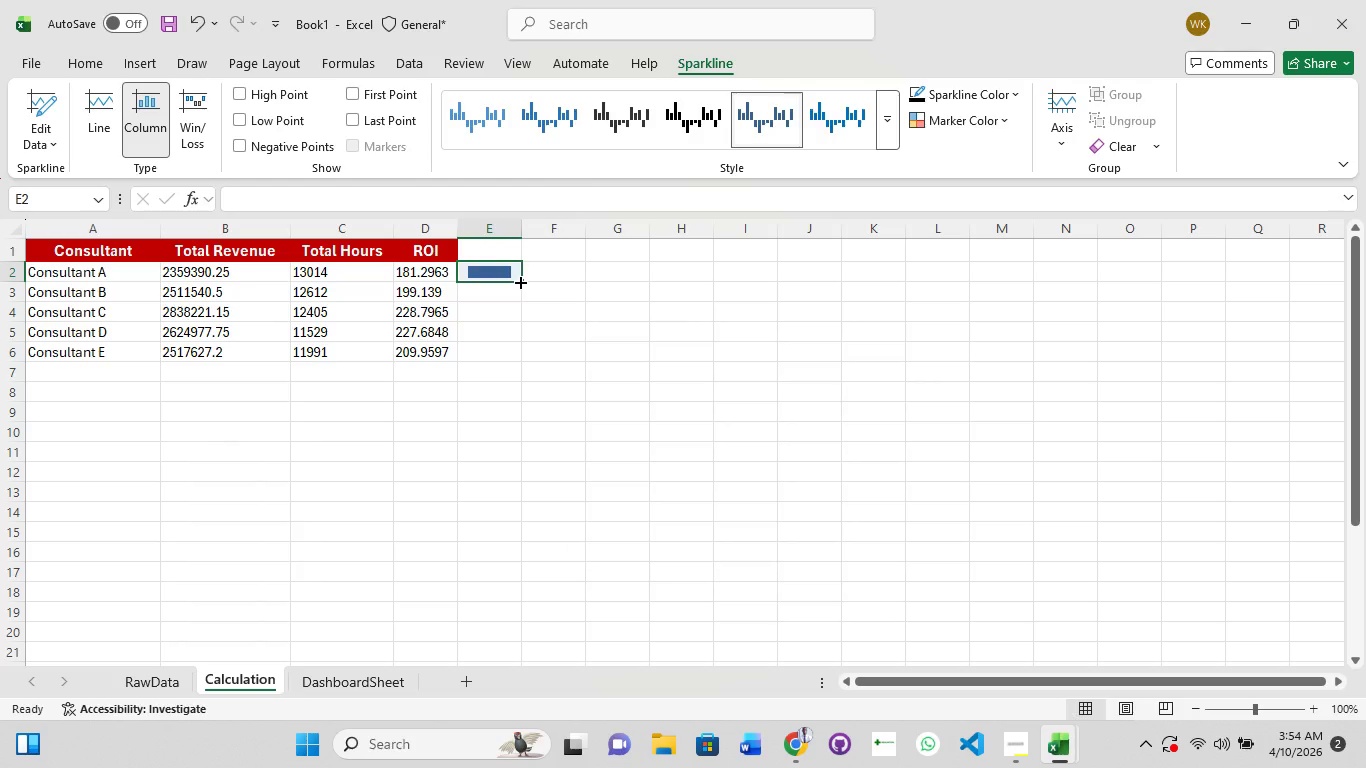 
left_click_drag(start_coordinate=[519, 281], to_coordinate=[517, 354])
 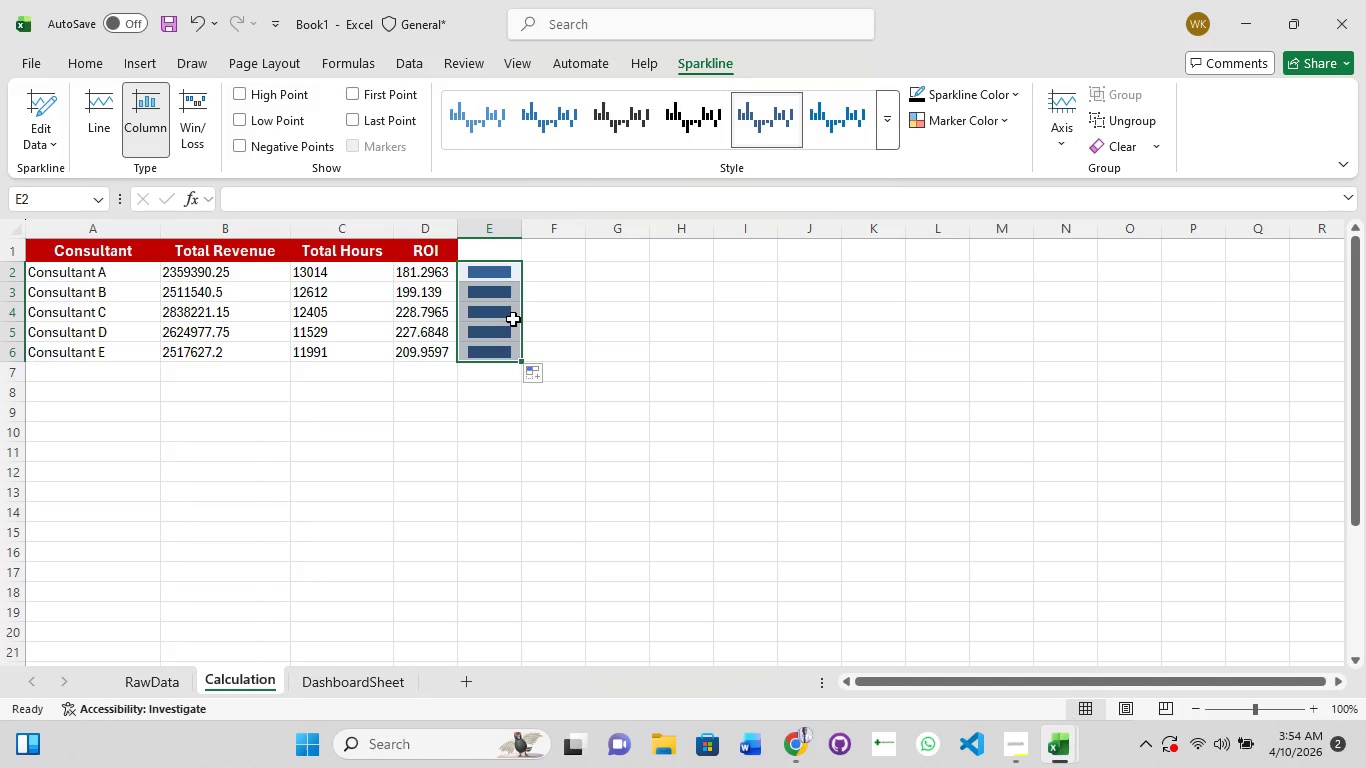 
key(Control+Z)
 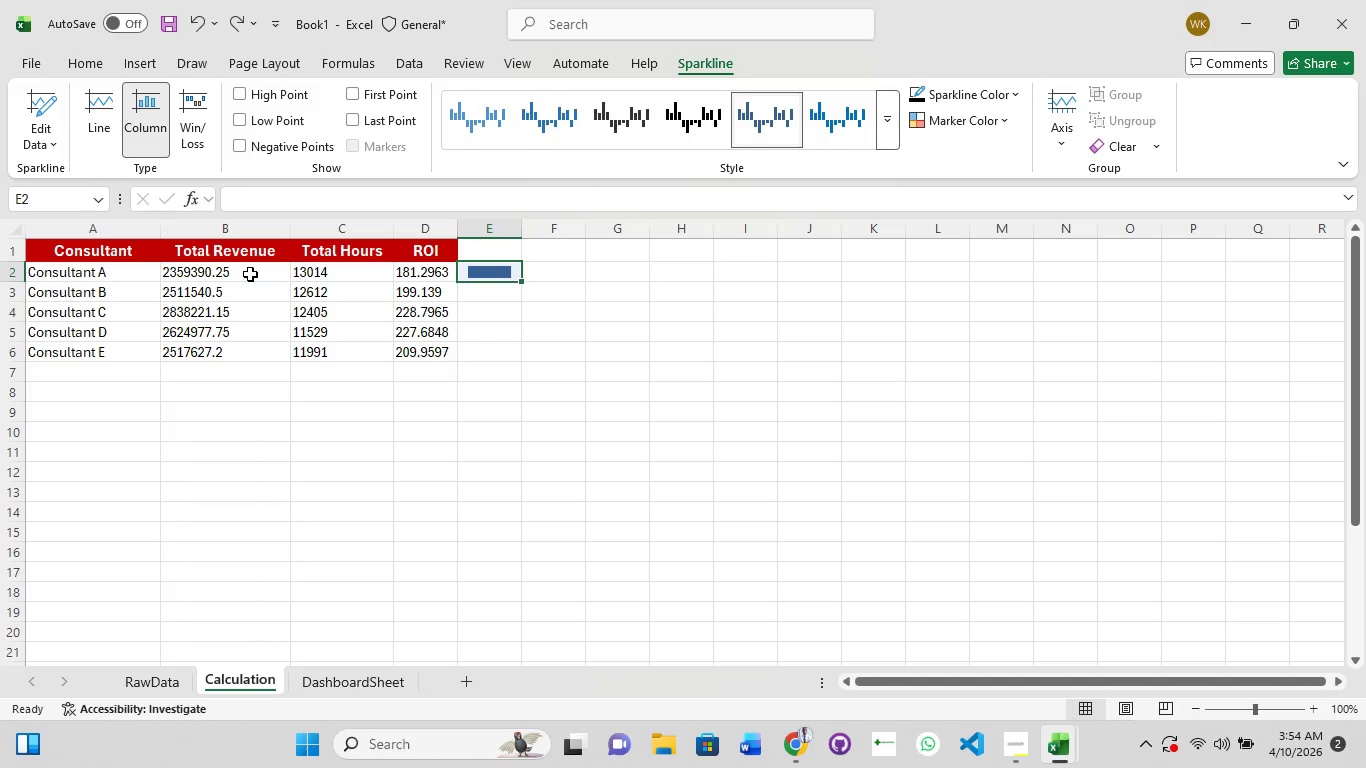 
left_click([797, 734])
 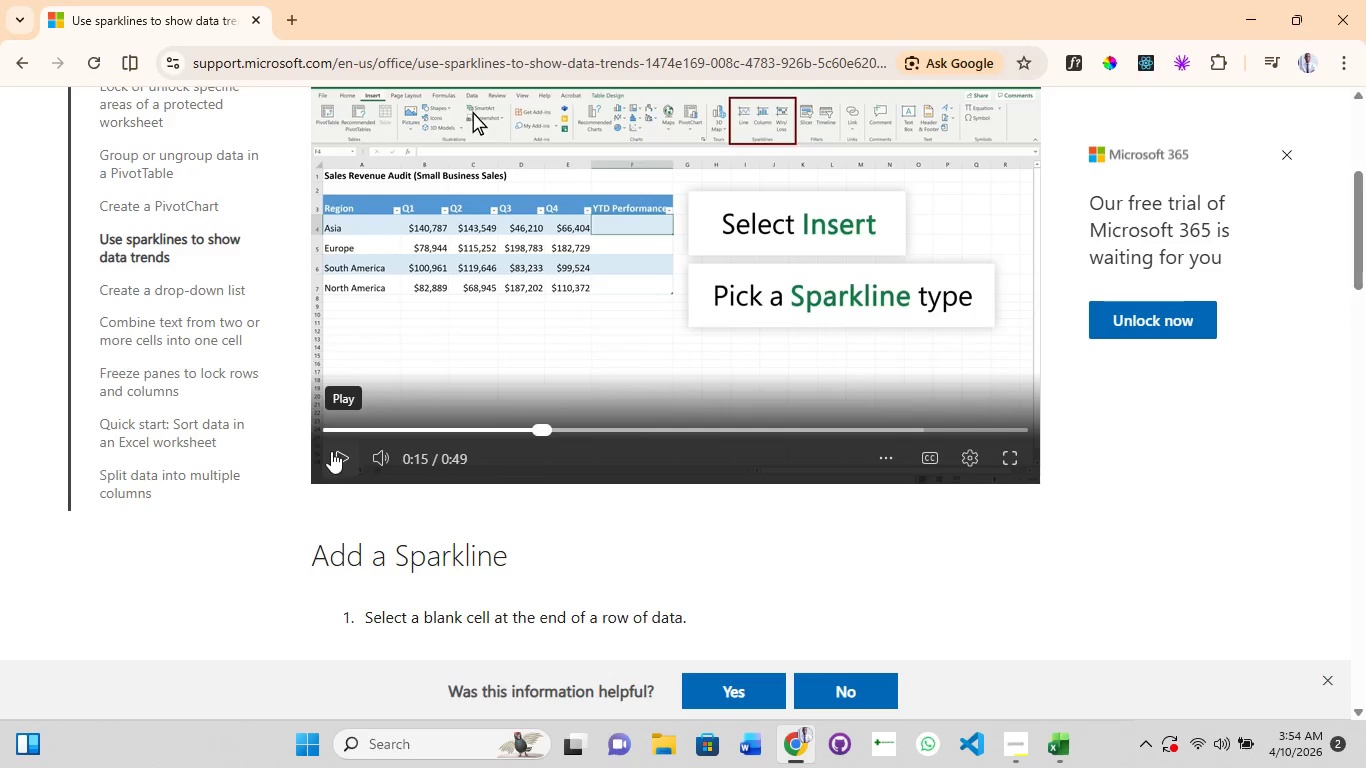 
left_click([331, 451])
 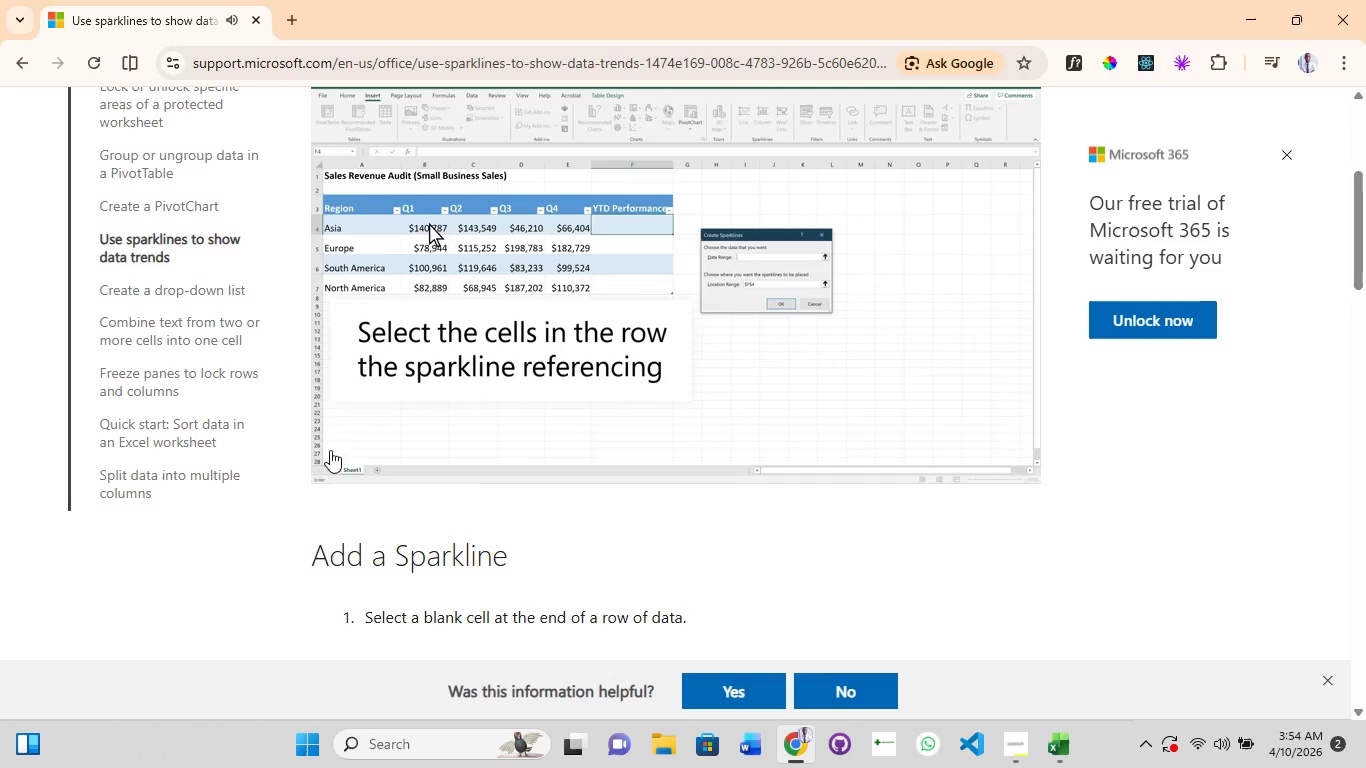 
wait(9.58)
 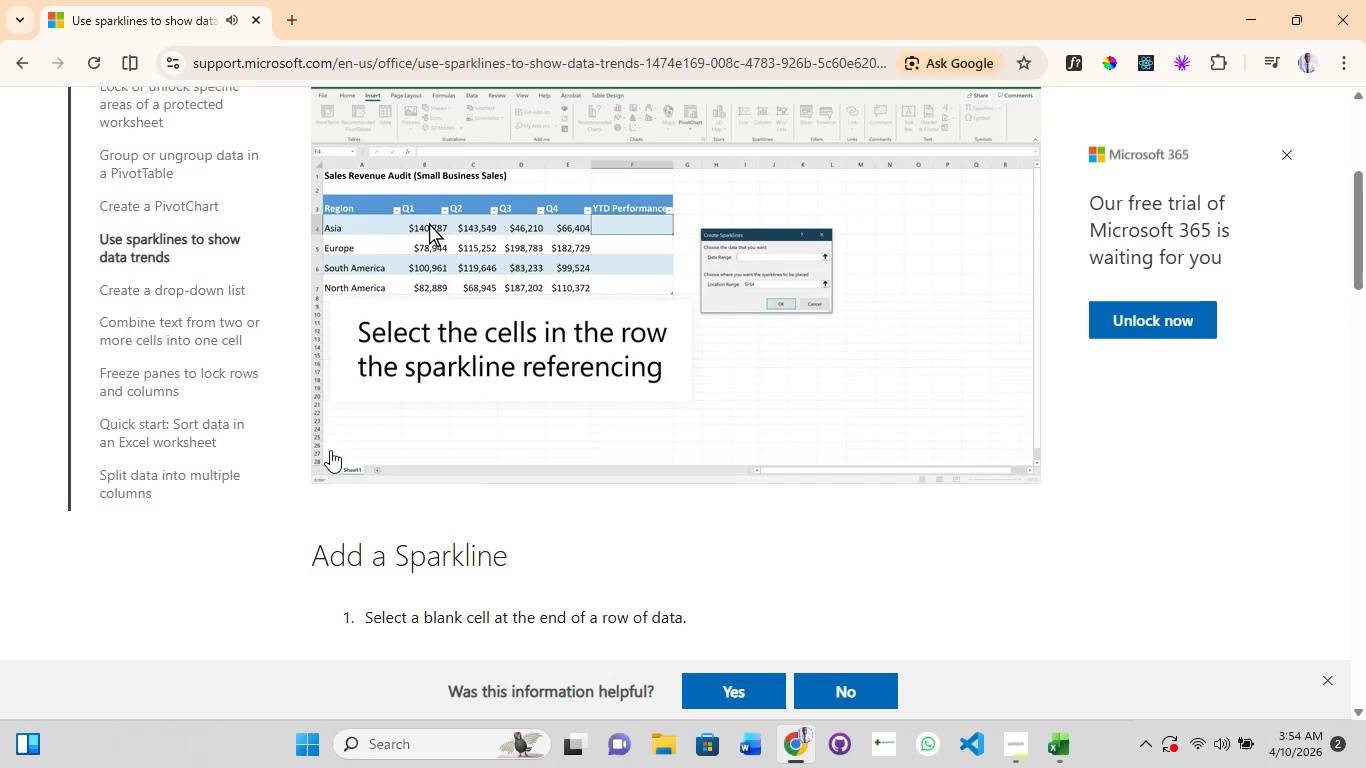 
left_click([330, 450])
 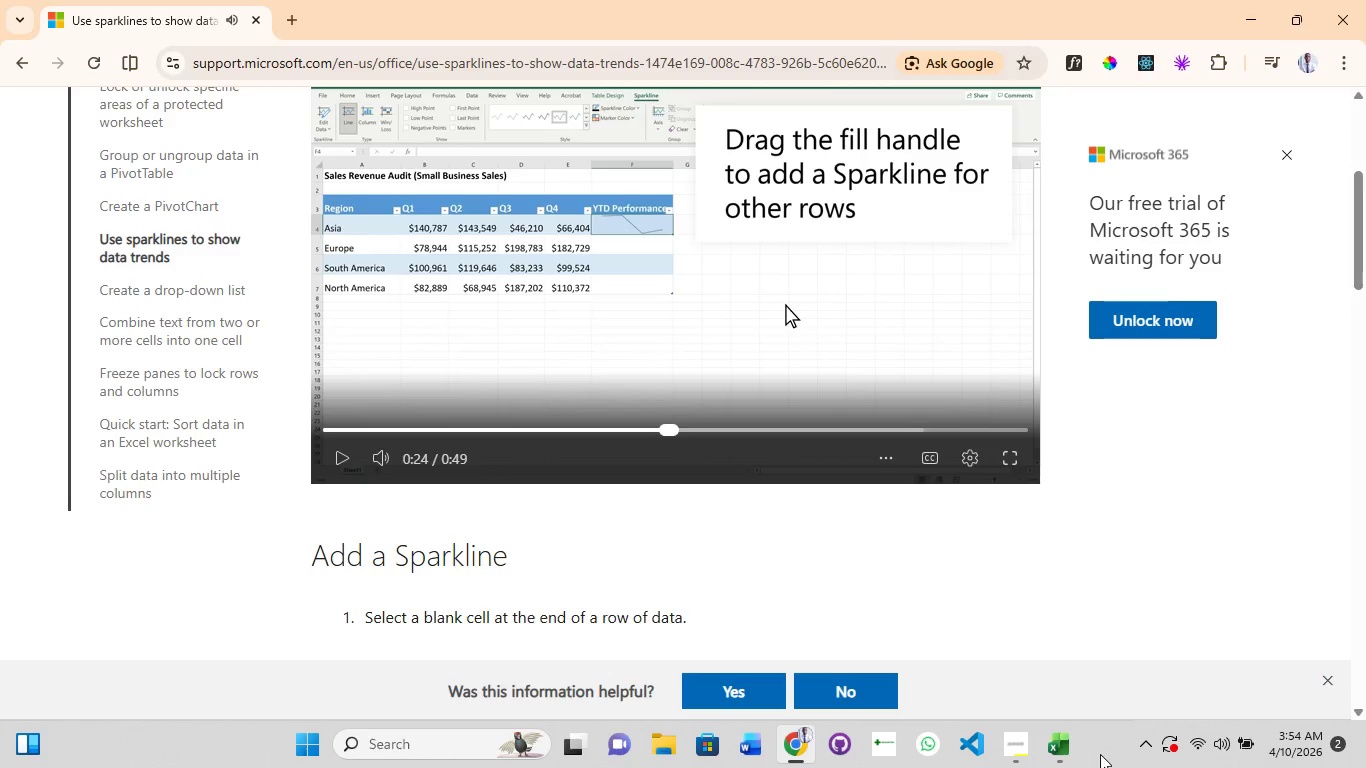 
left_click([1058, 745])
 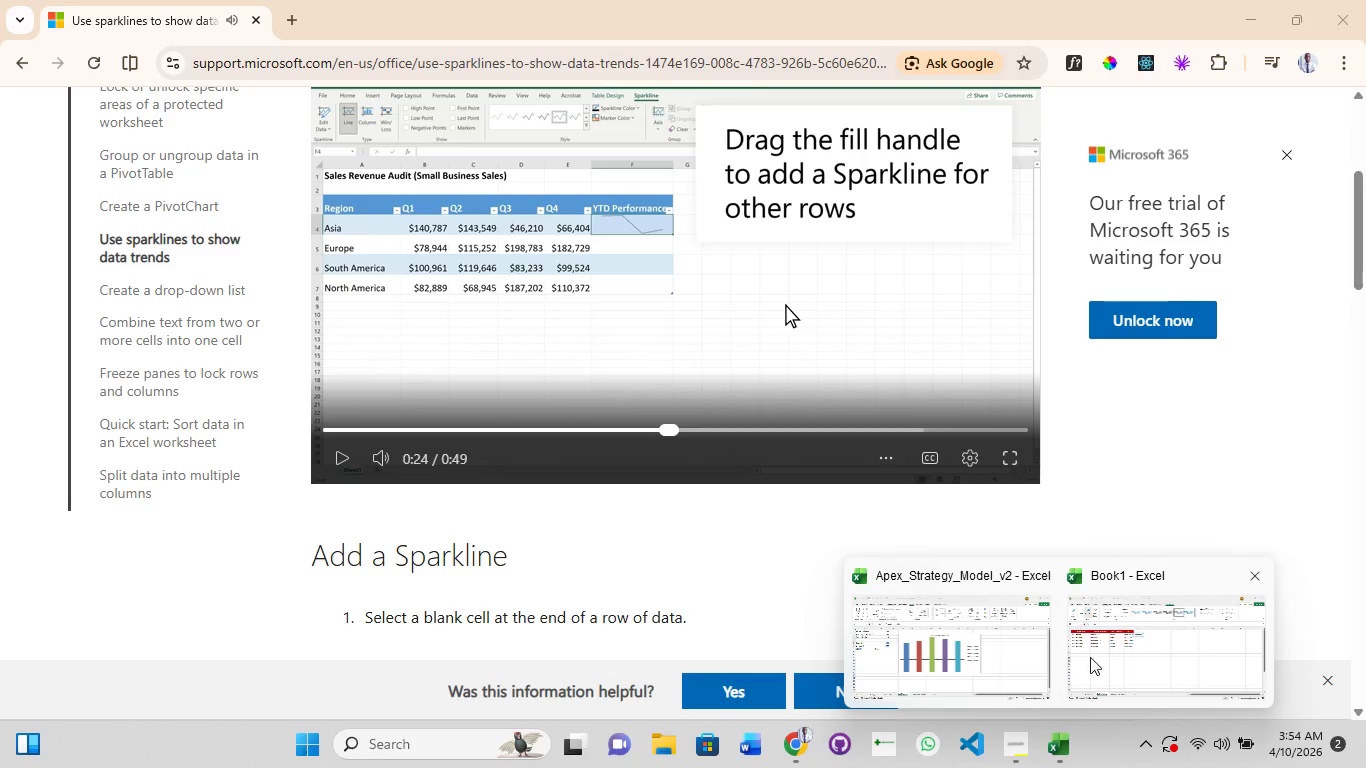 
left_click([1098, 653])
 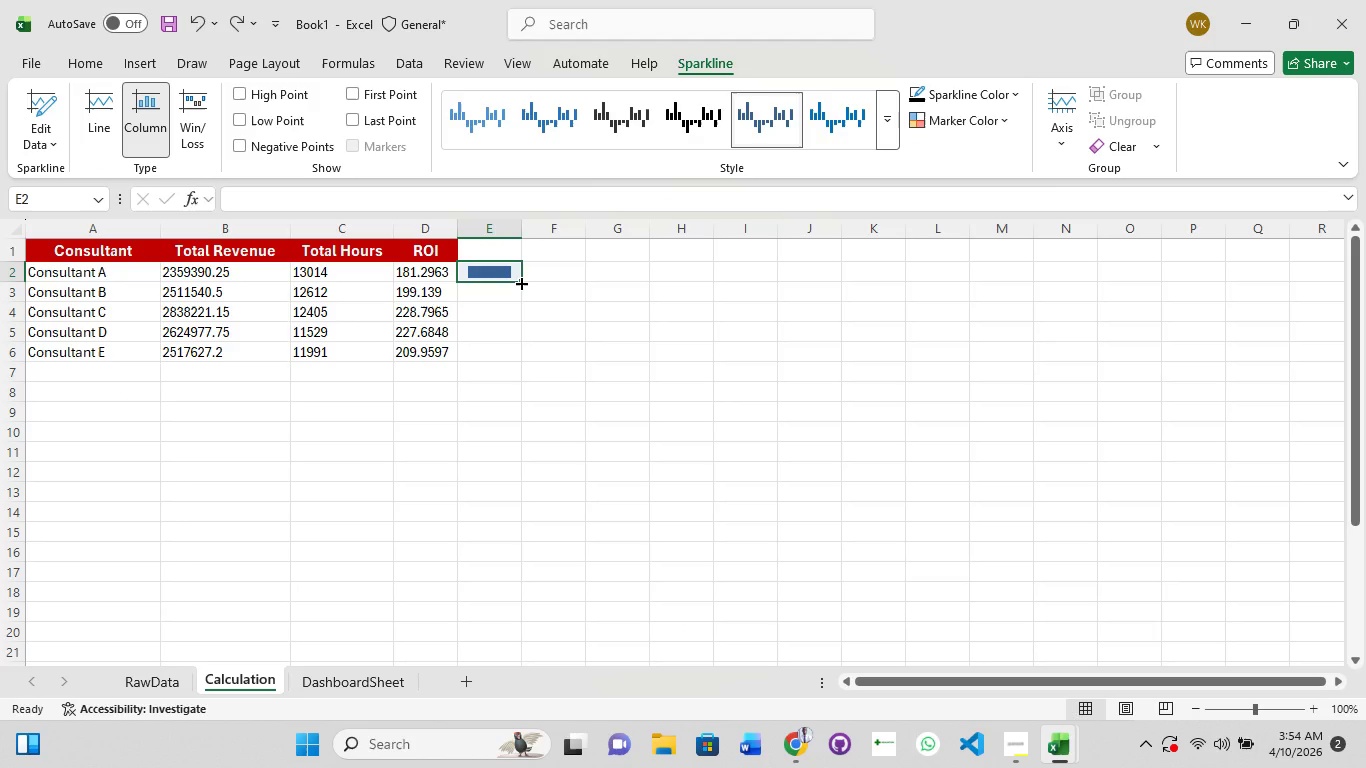 
left_click_drag(start_coordinate=[519, 282], to_coordinate=[633, 290])
 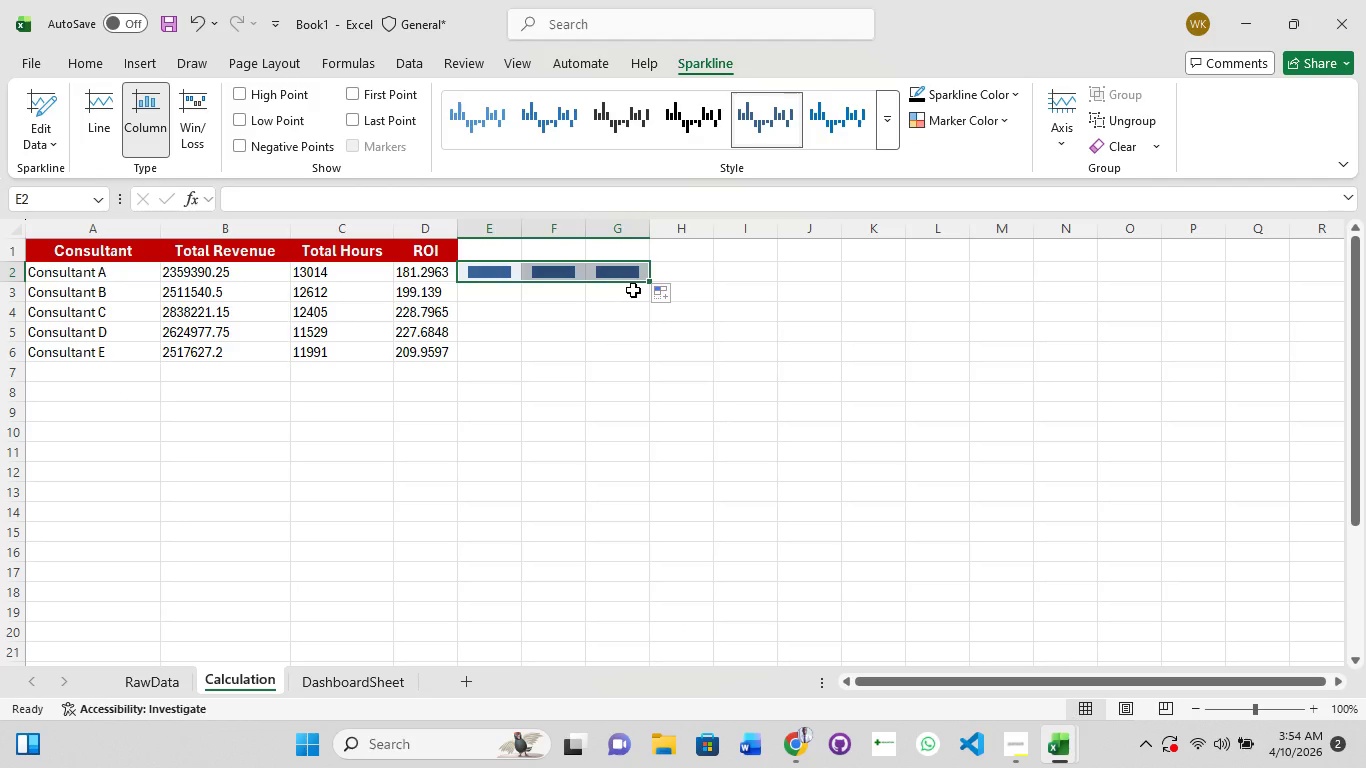 
key(Backspace)
 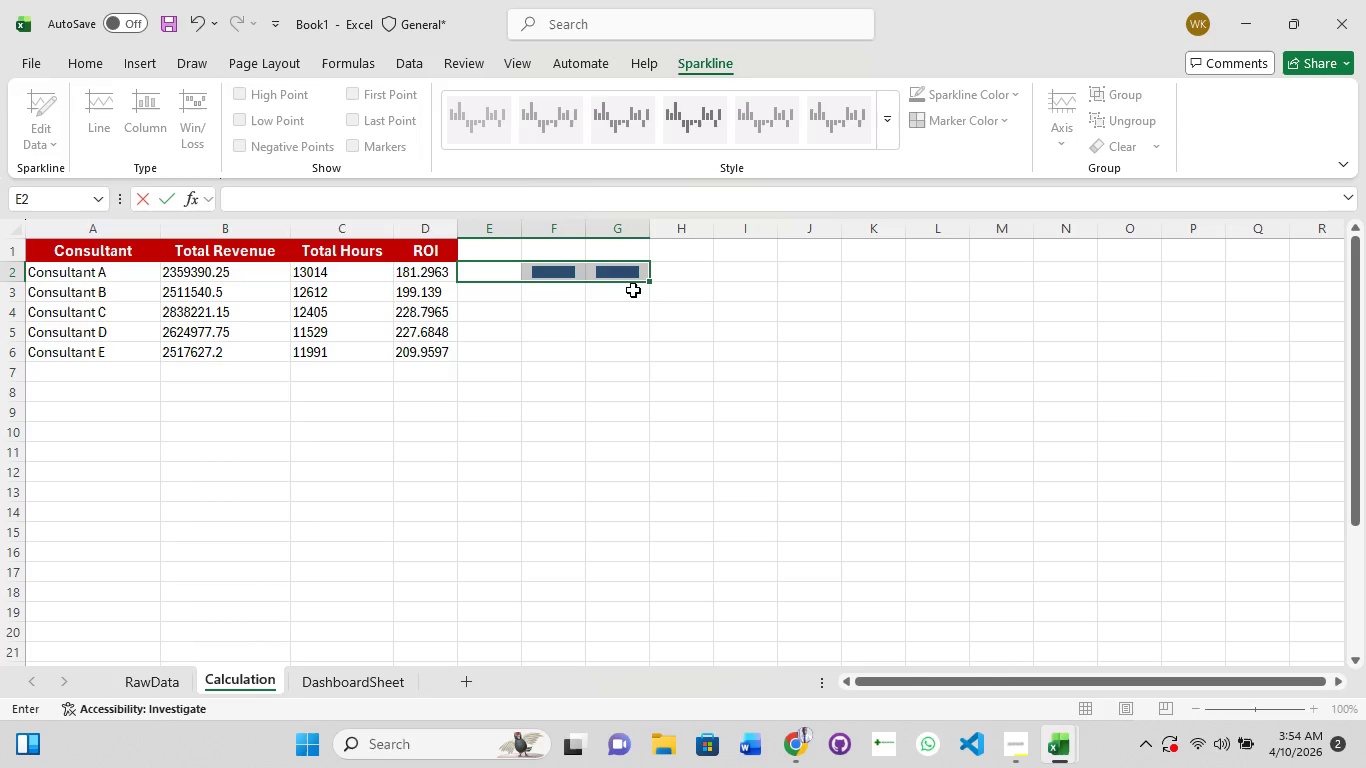 
key(Backspace)
 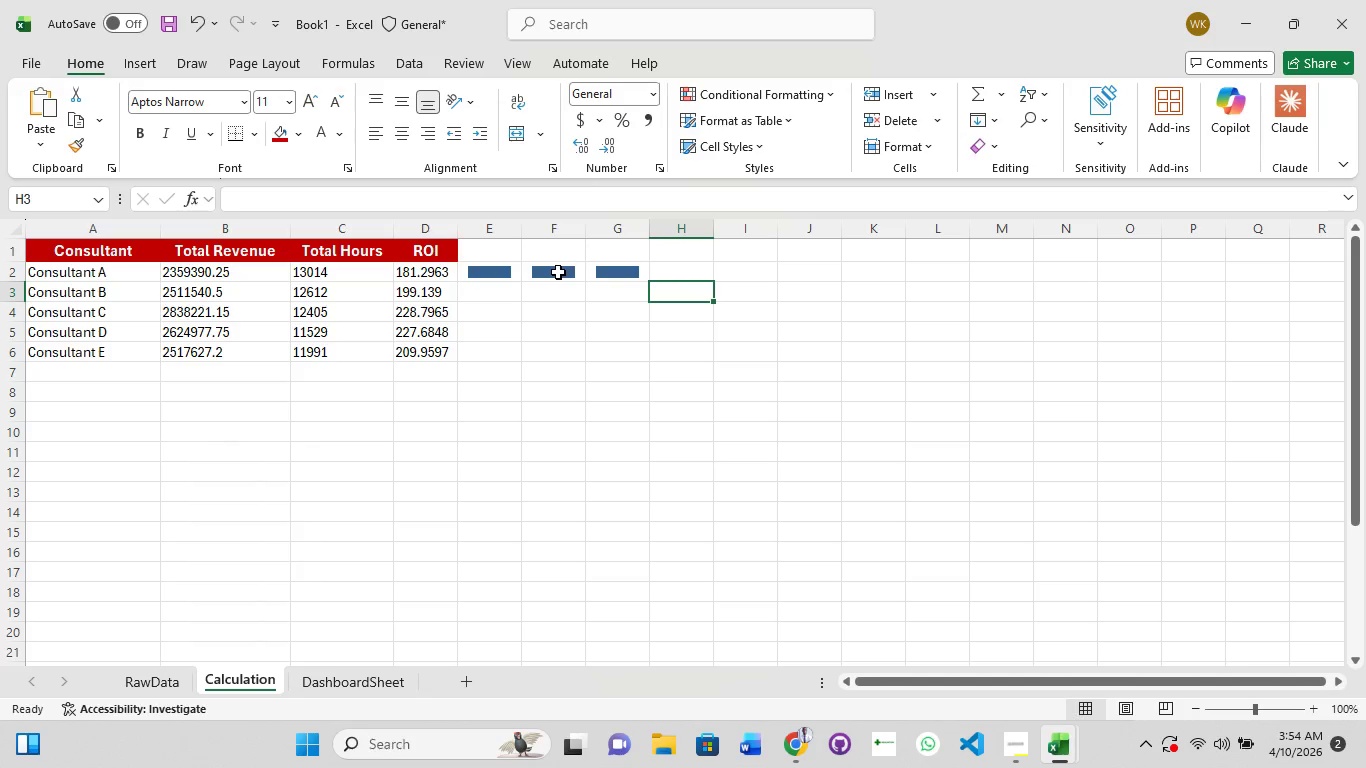 
left_click([558, 272])
 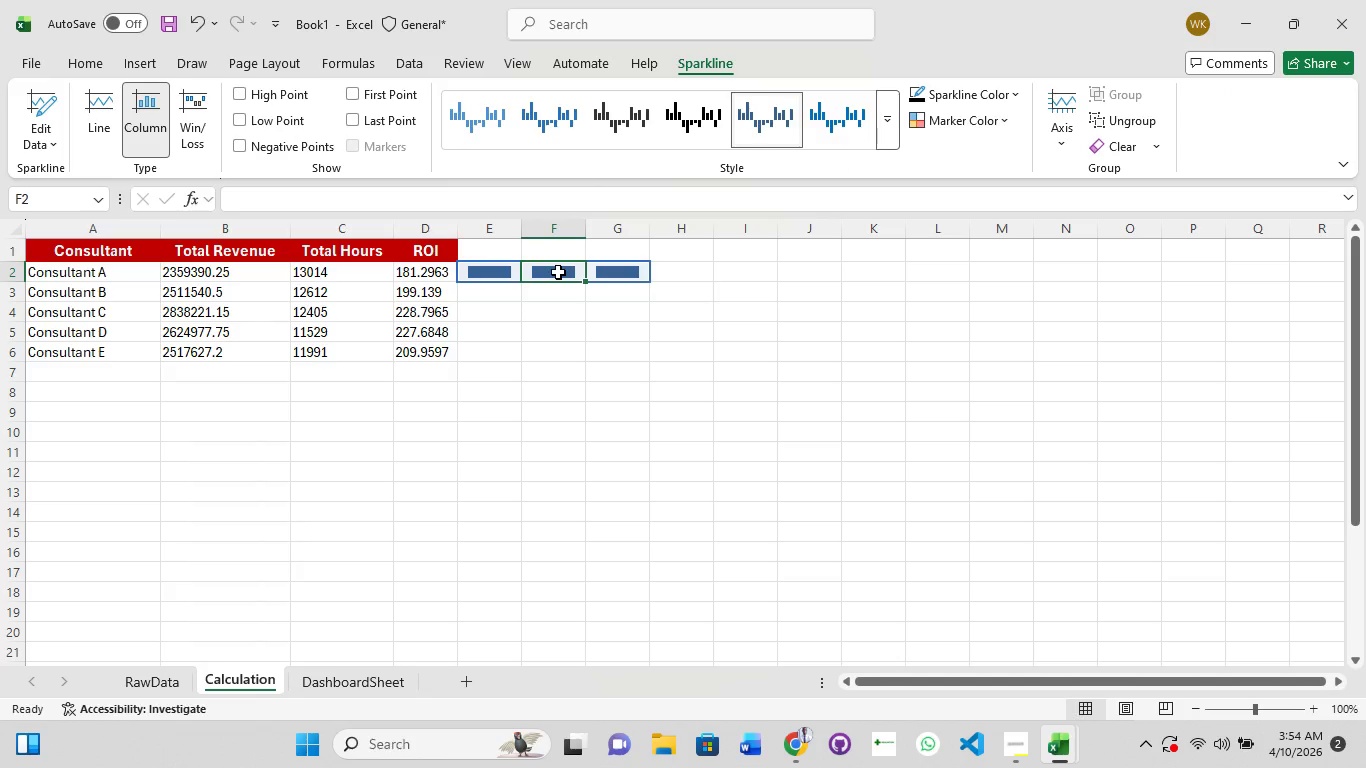 
key(Delete)
 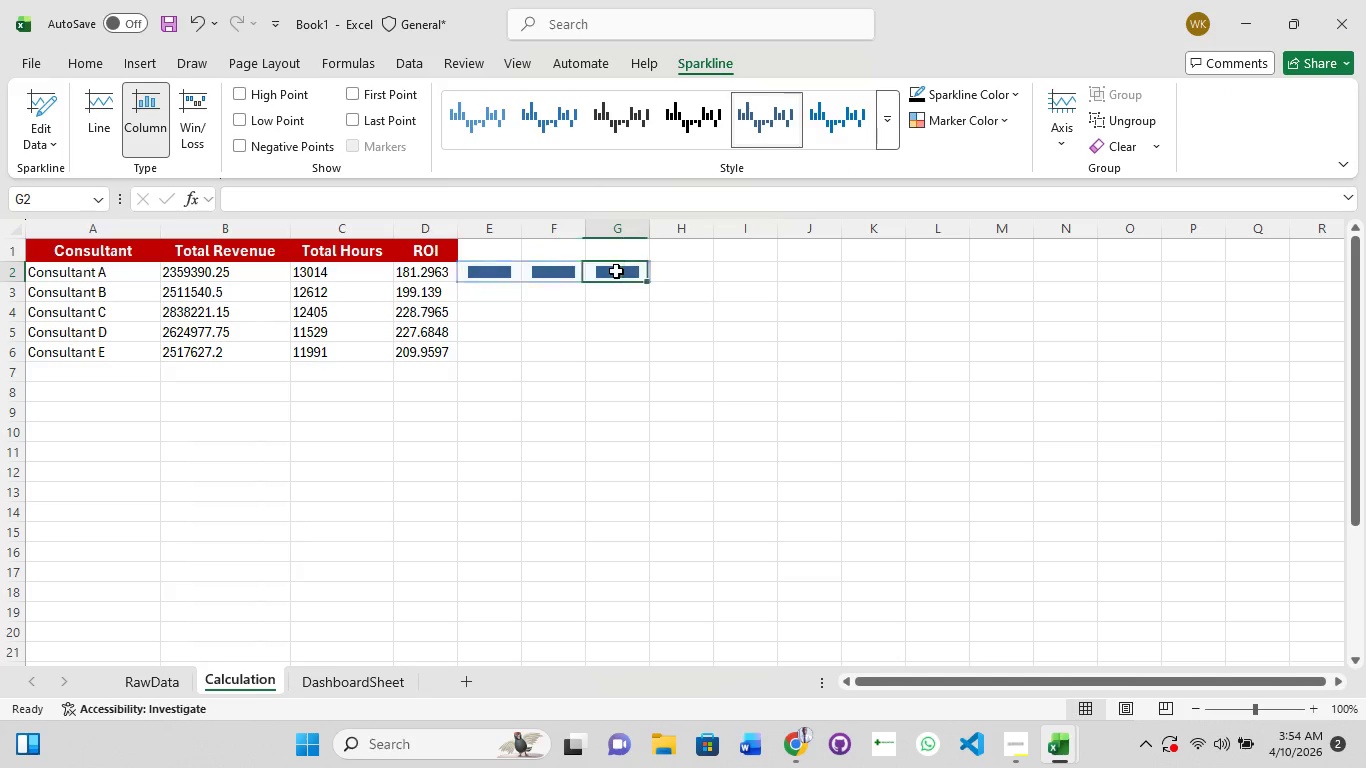 
key(Delete)
 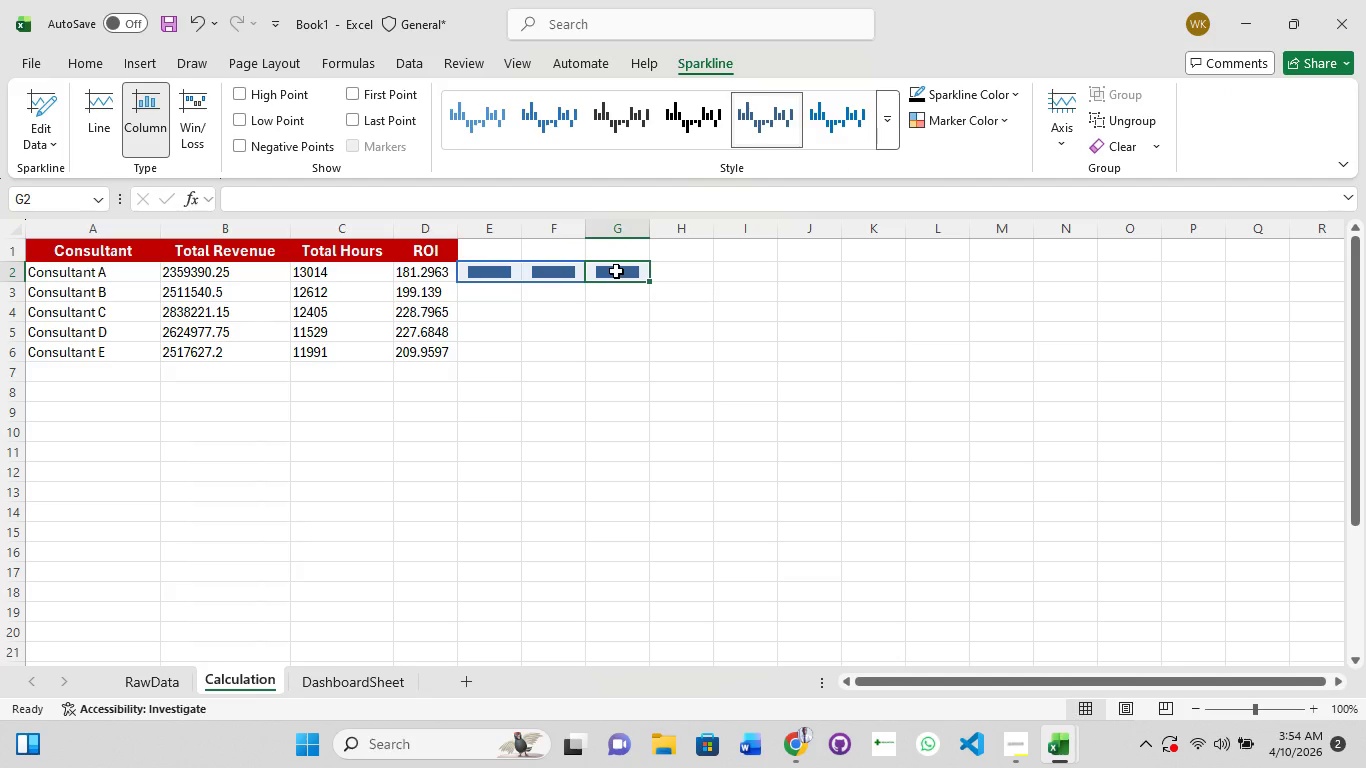 
key(Backspace)
 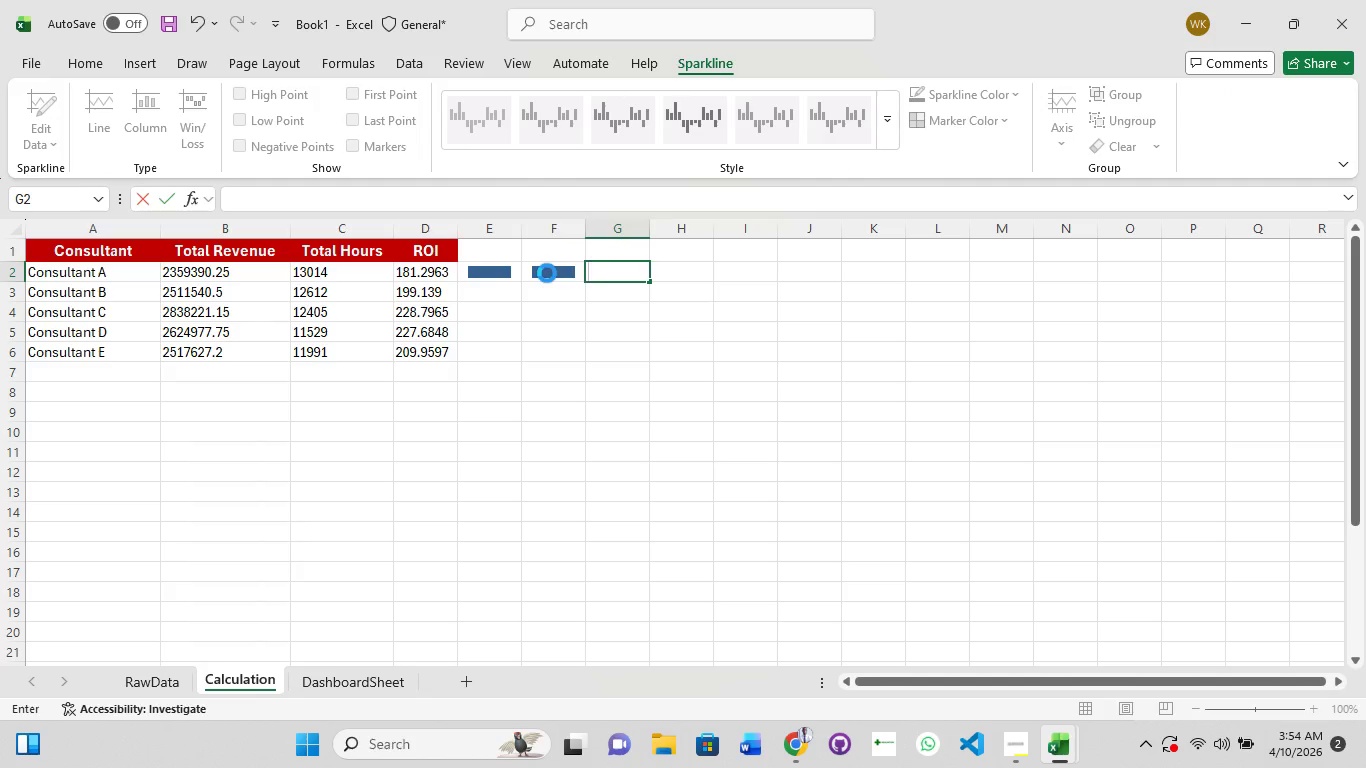 
key(Backspace)
 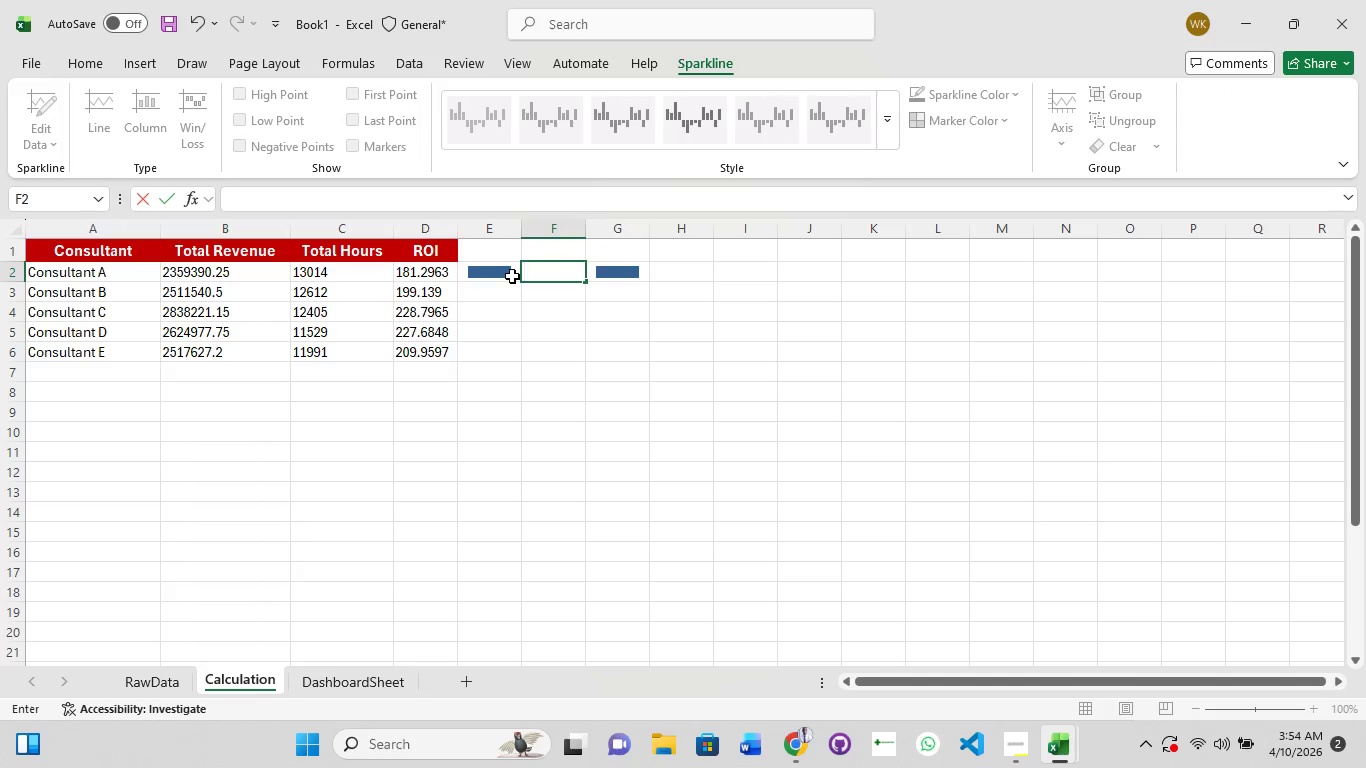 
left_click([512, 276])
 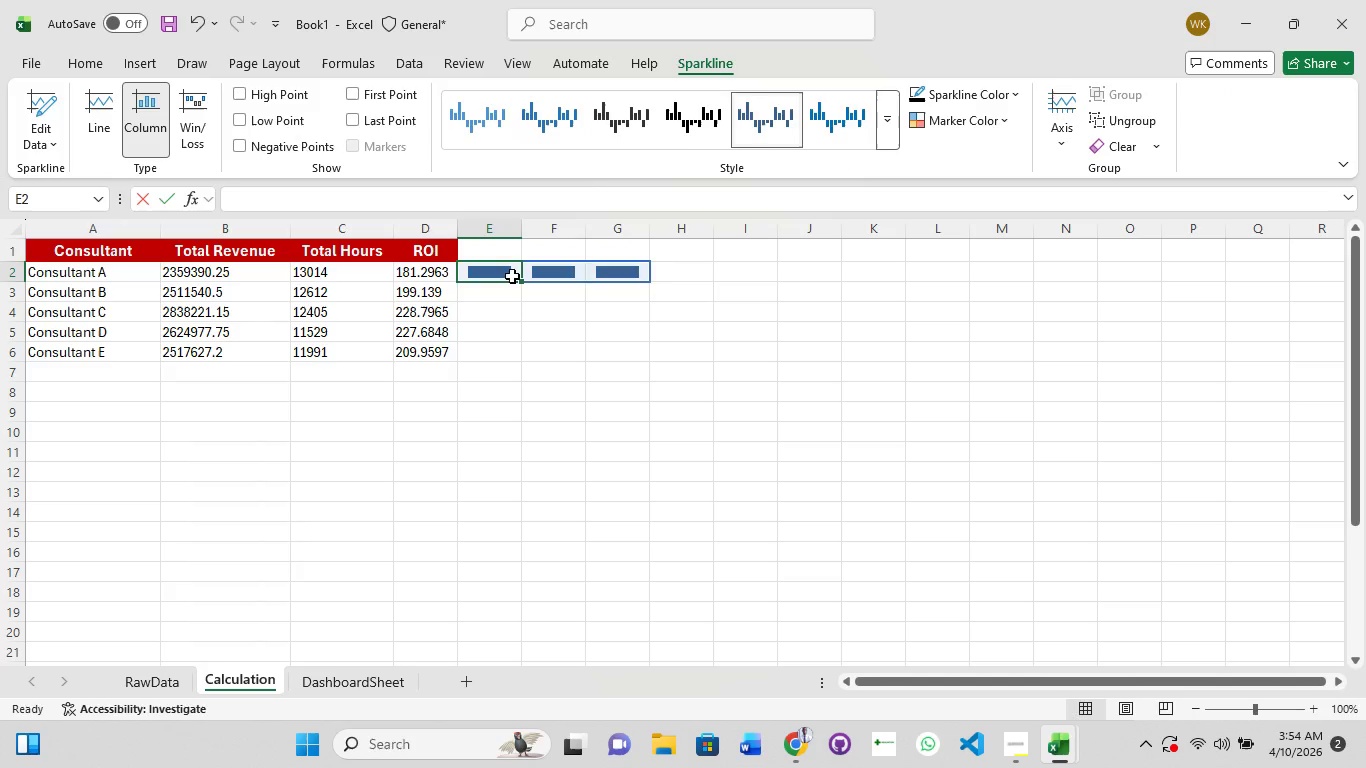 
key(Backspace)
 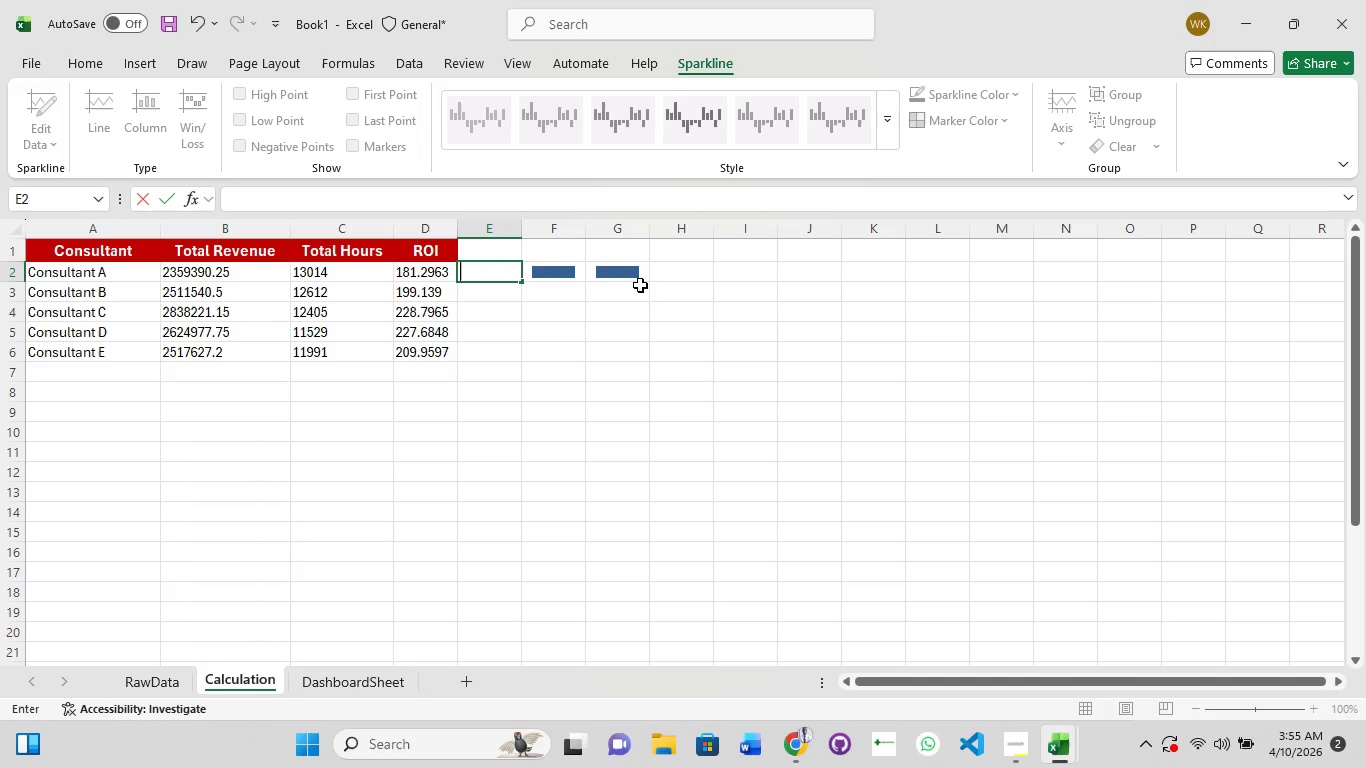 
left_click([632, 274])
 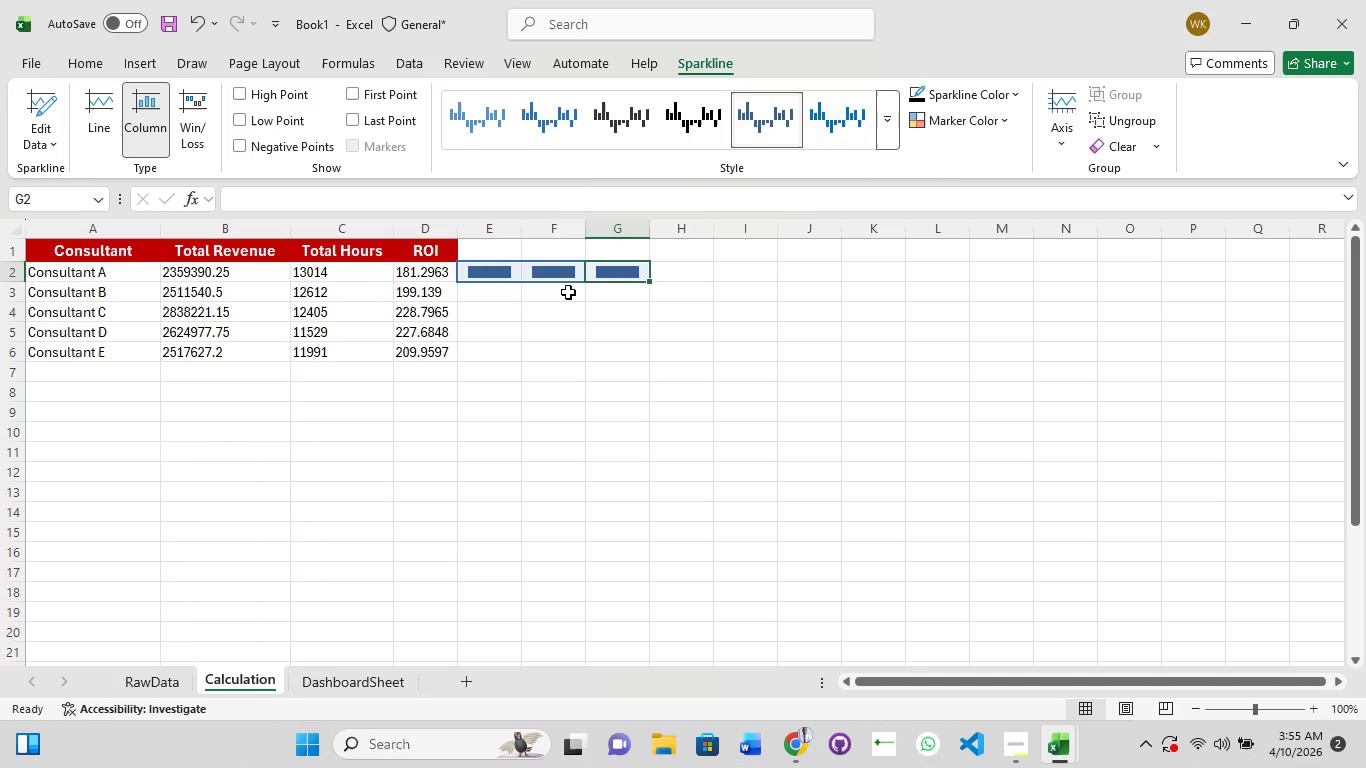 
key(Delete)
 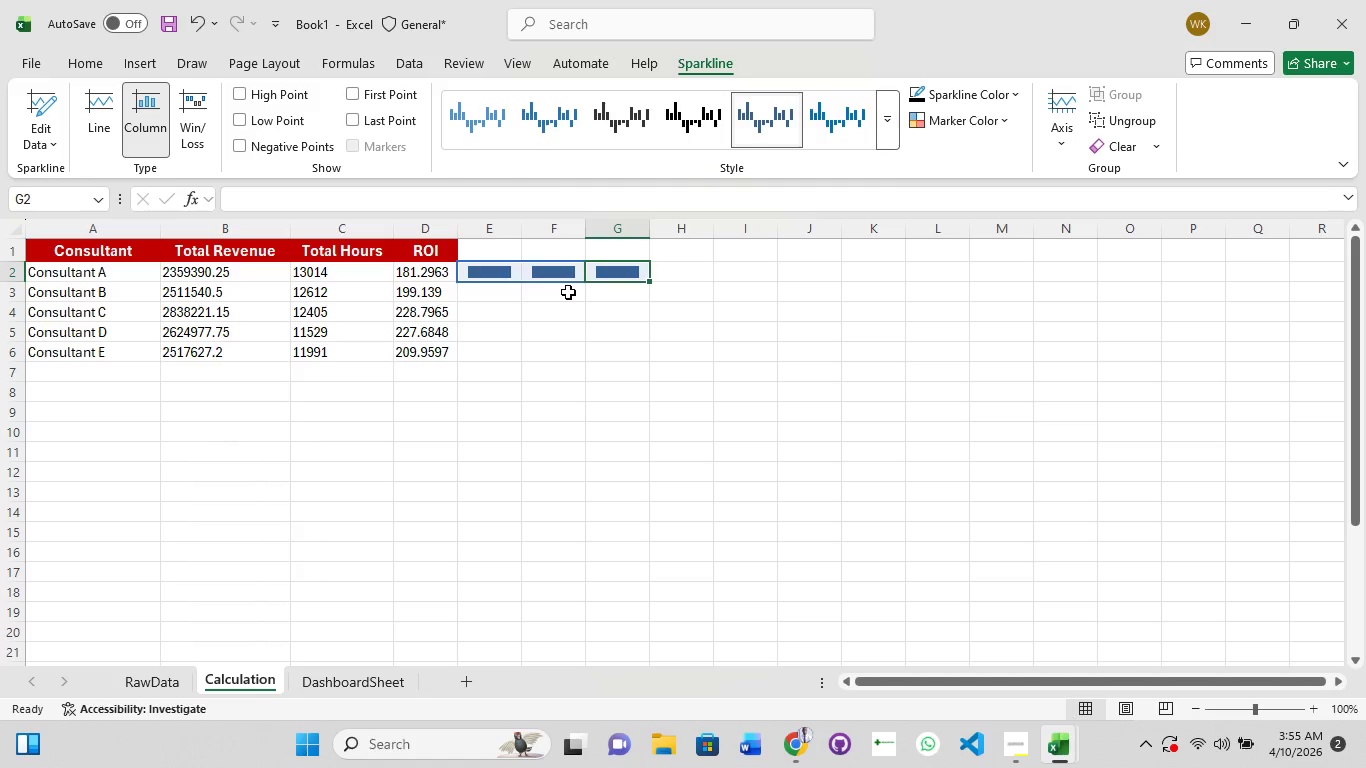 
key(Control+Z)
 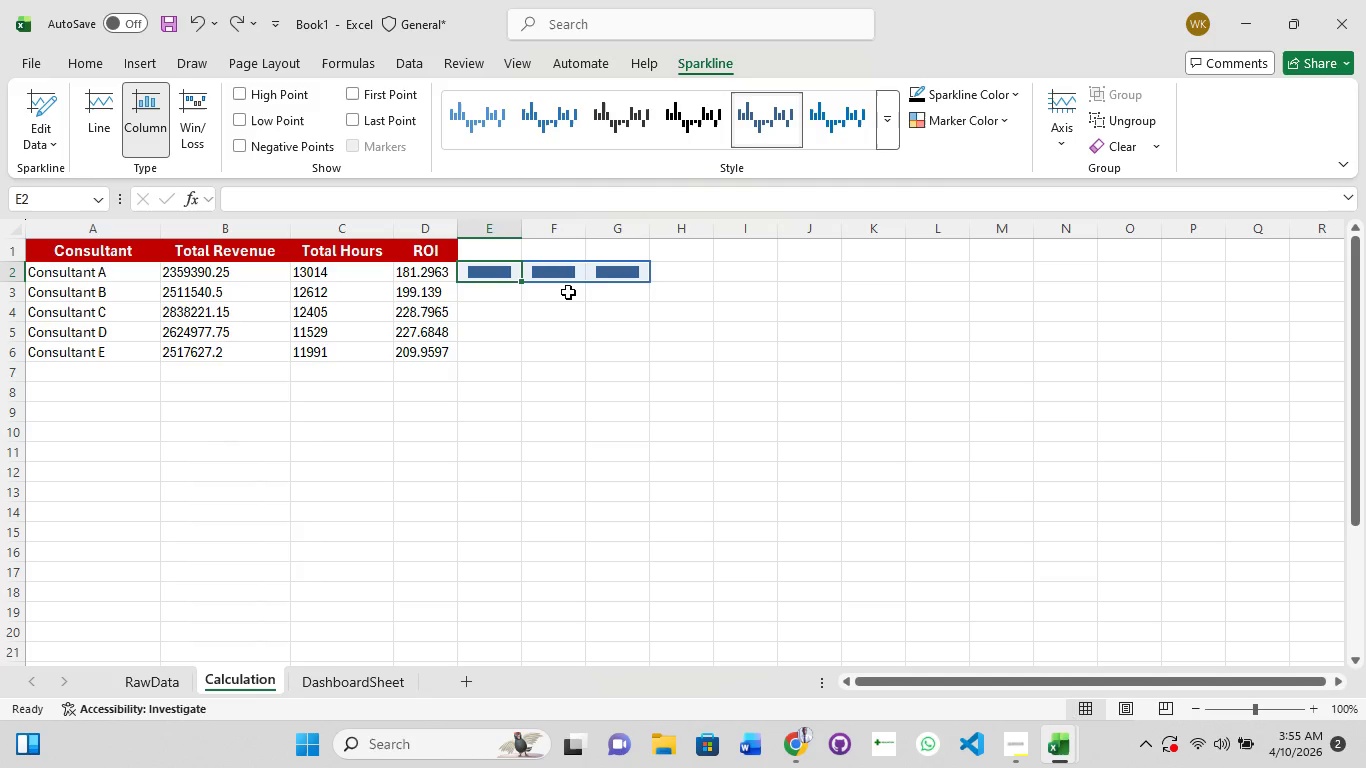 
key(Control+Z)
 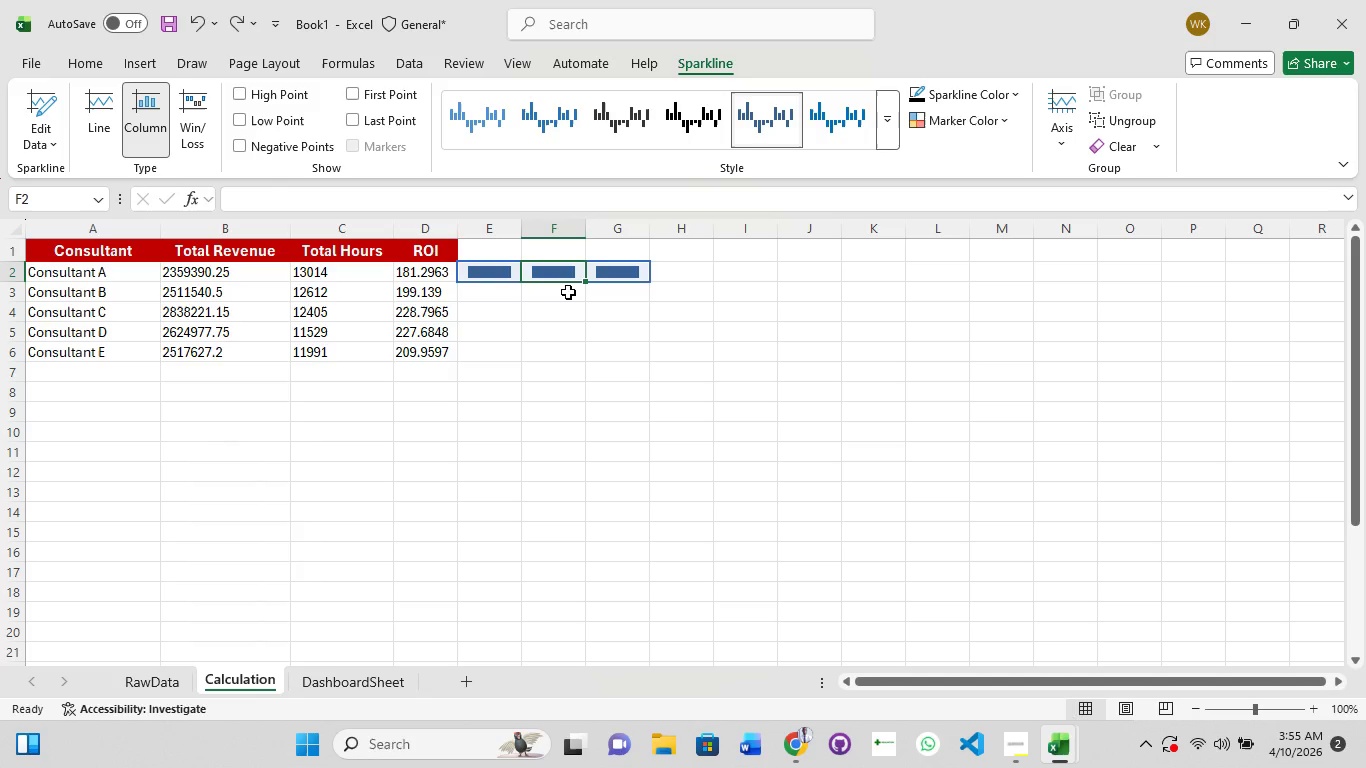 
key(Control+Z)
 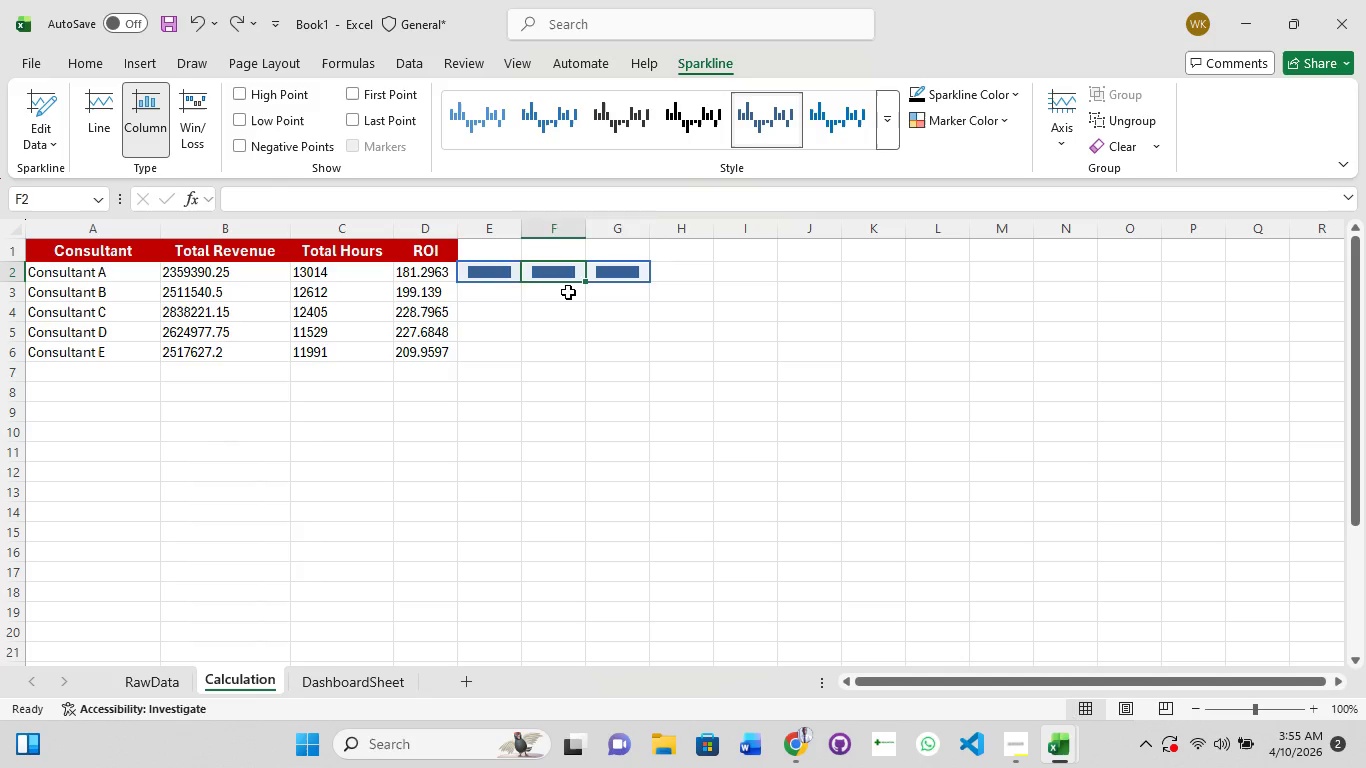 
key(Control+Z)
 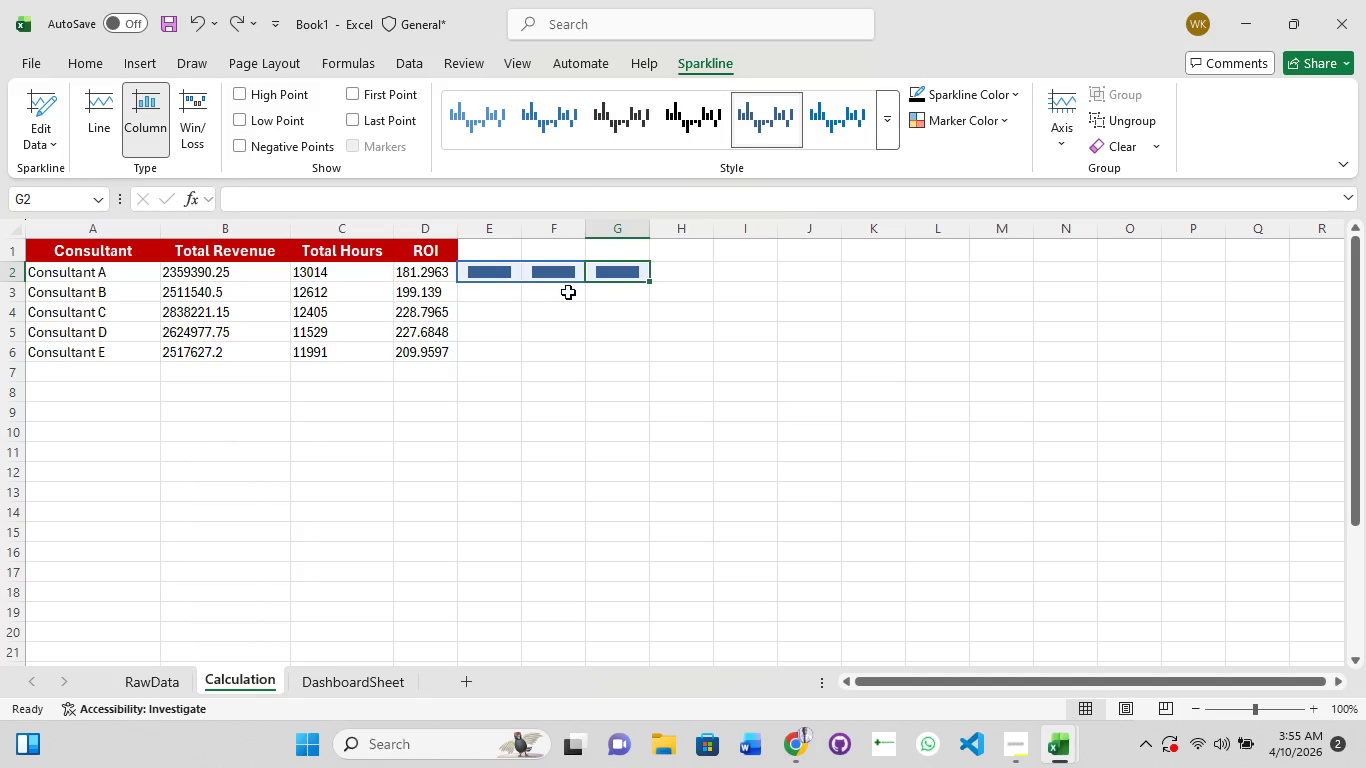 
key(Control+Z)
 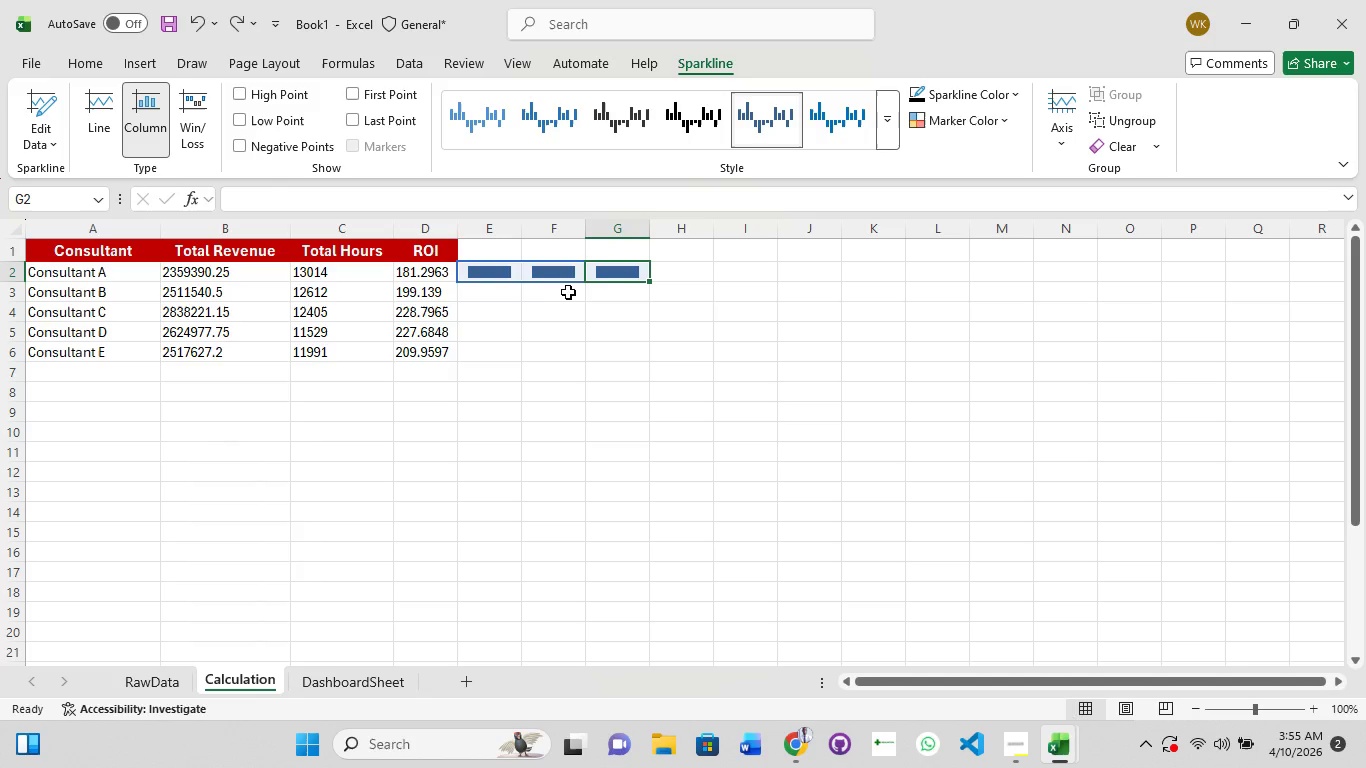 
key(Control+Z)
 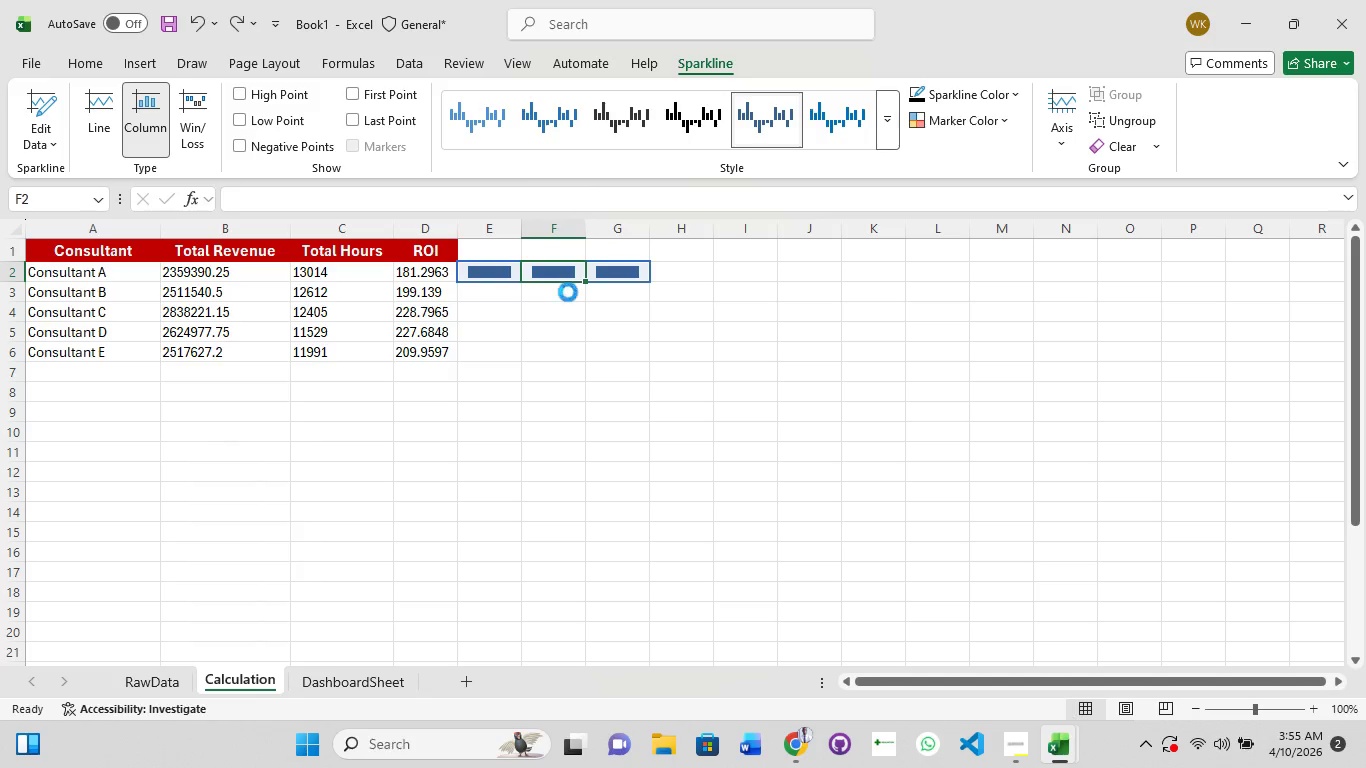 
key(Control+Z)
 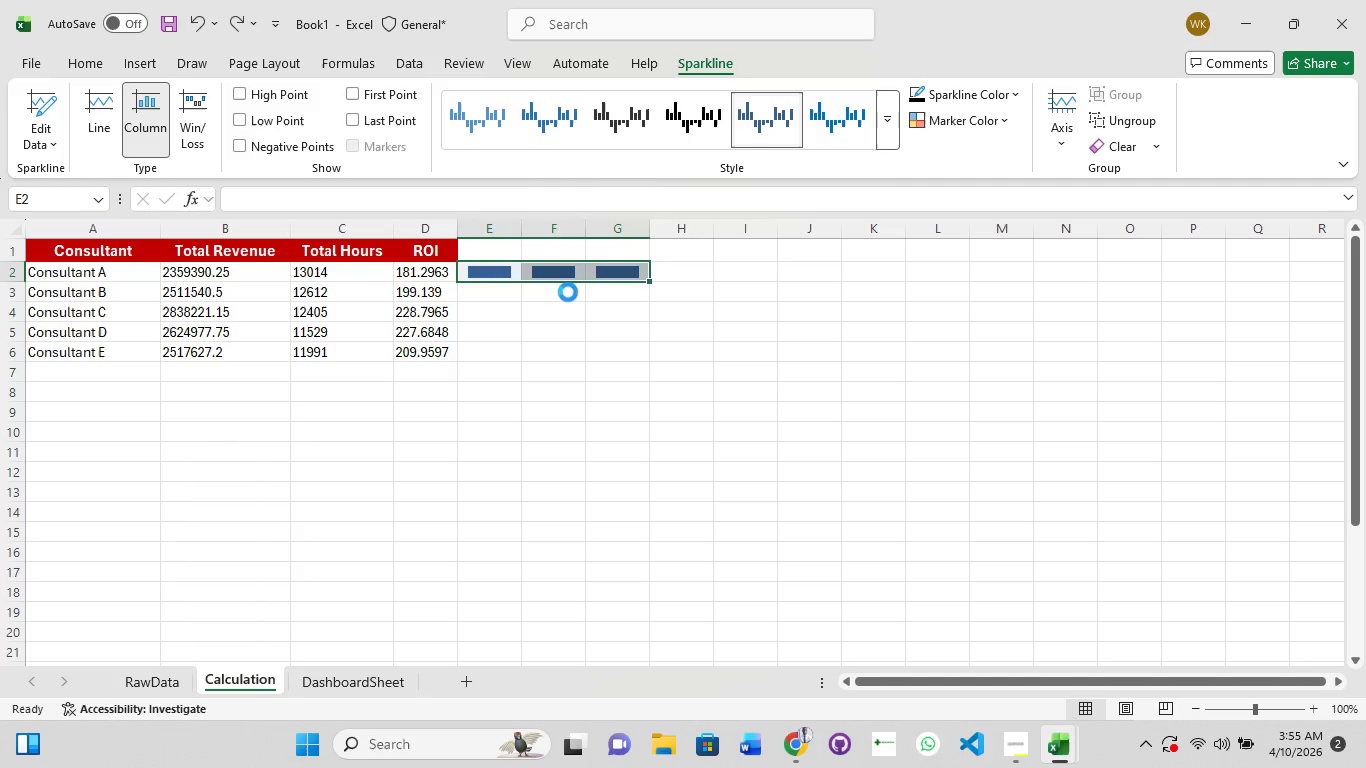 
key(Control+Z)
 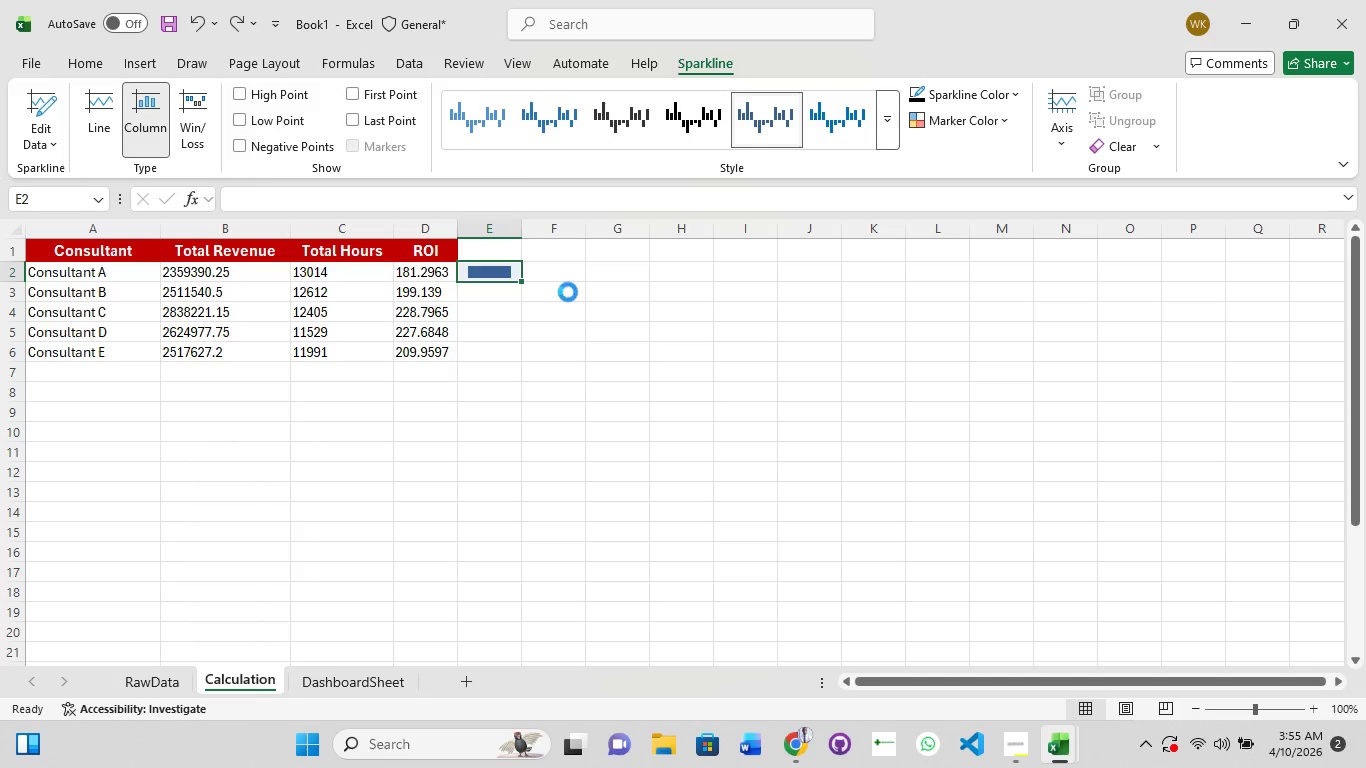 
key(Control+Z)
 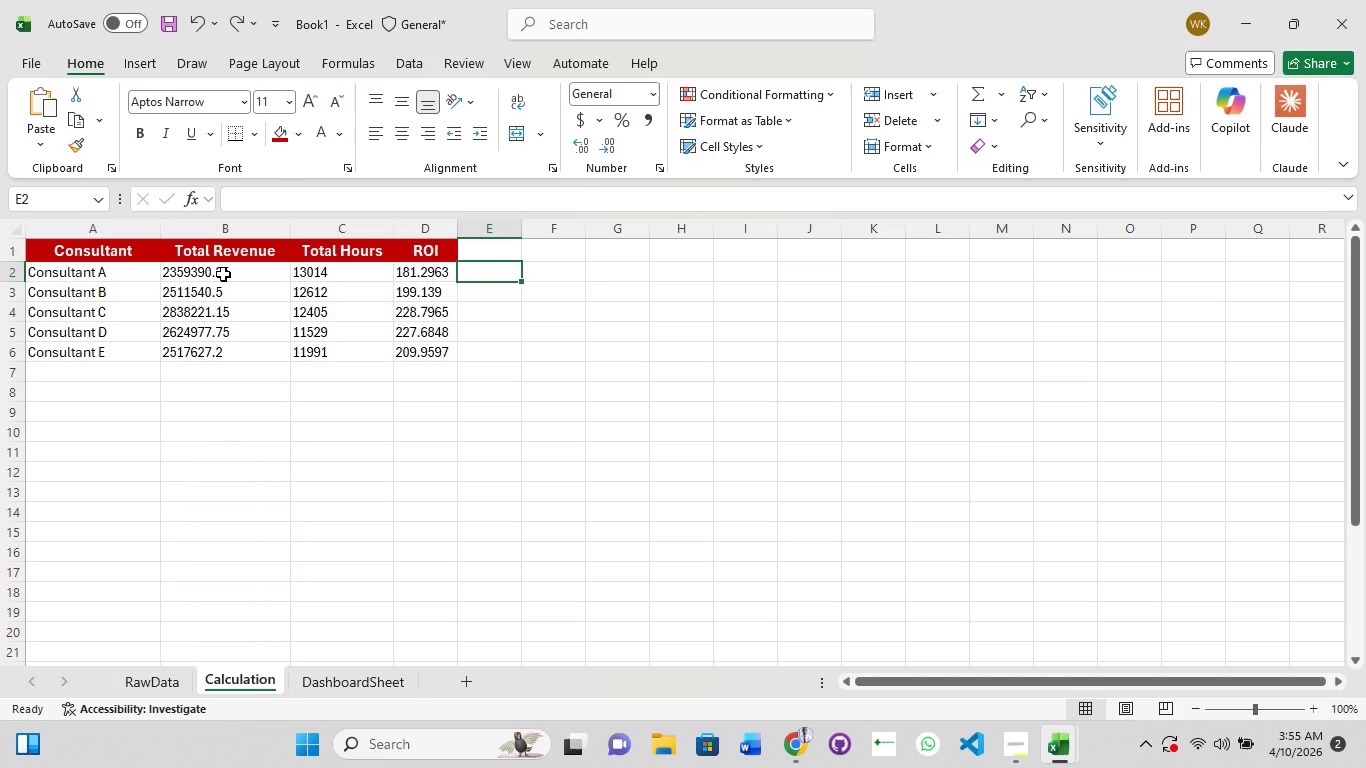 
hold_key(key=ShiftLeft, duration=0.73)
 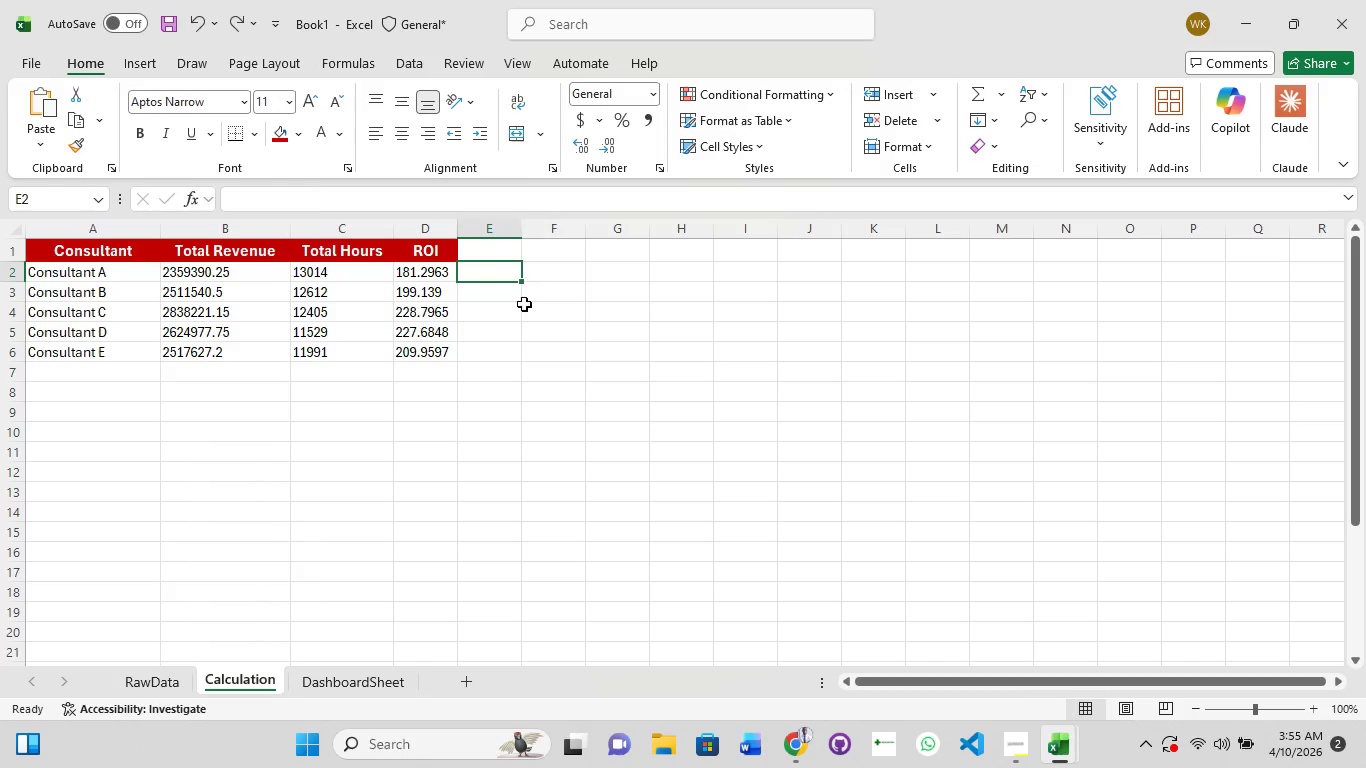 
left_click([522, 321])
 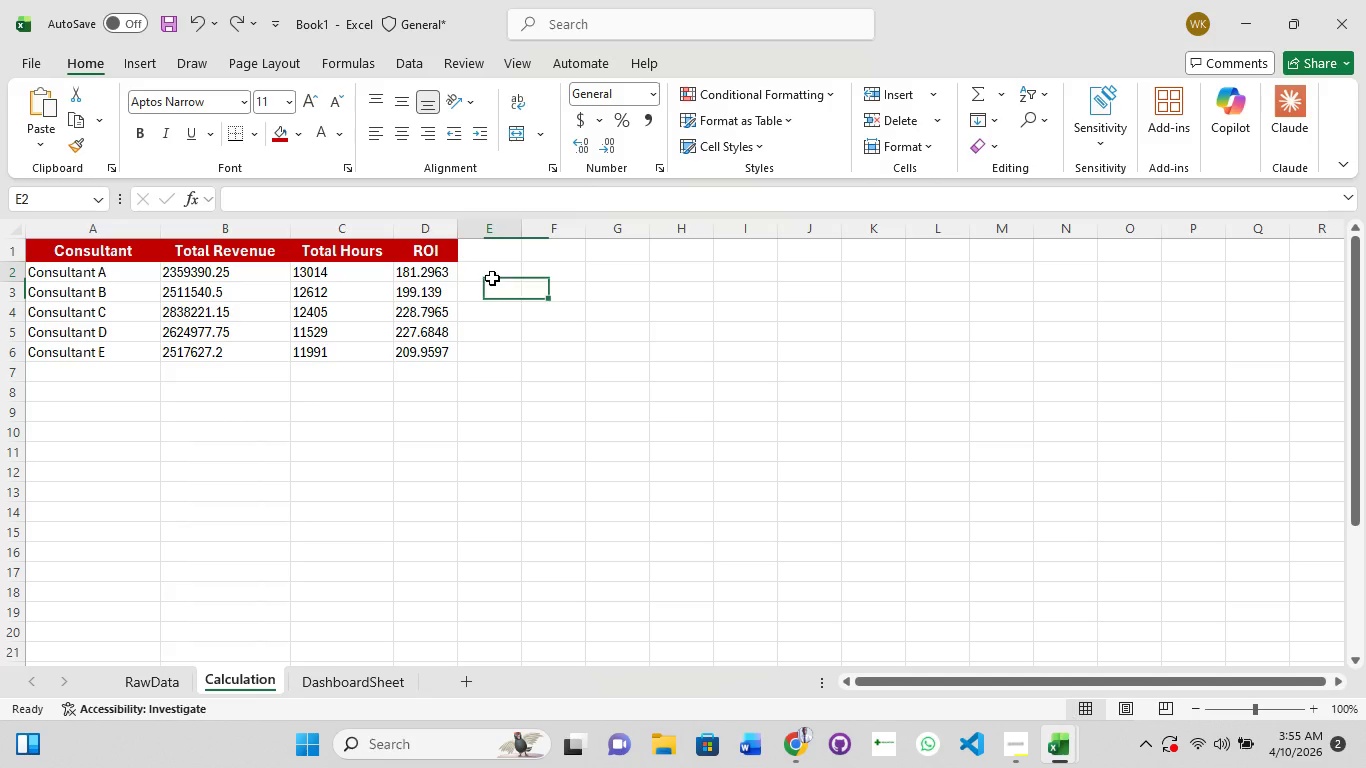 
left_click([492, 278])
 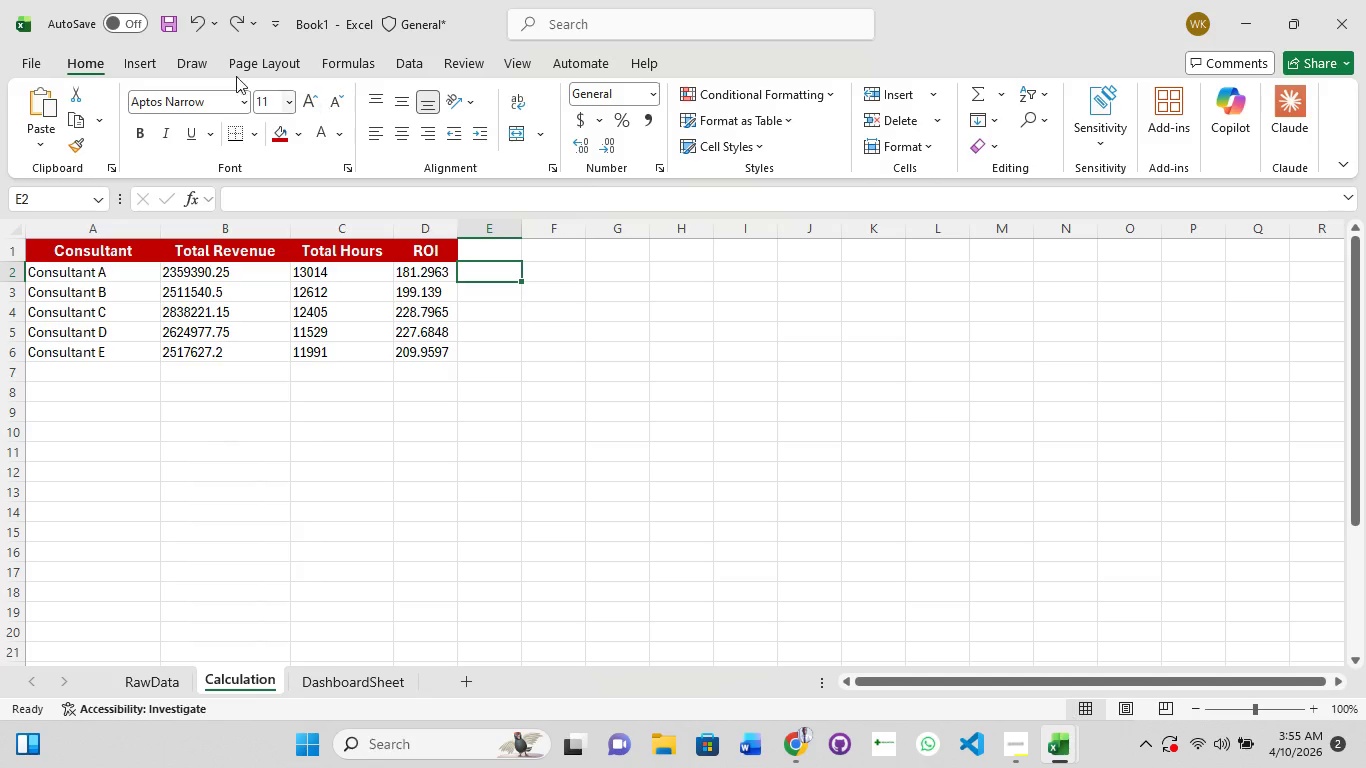 
left_click([143, 57])
 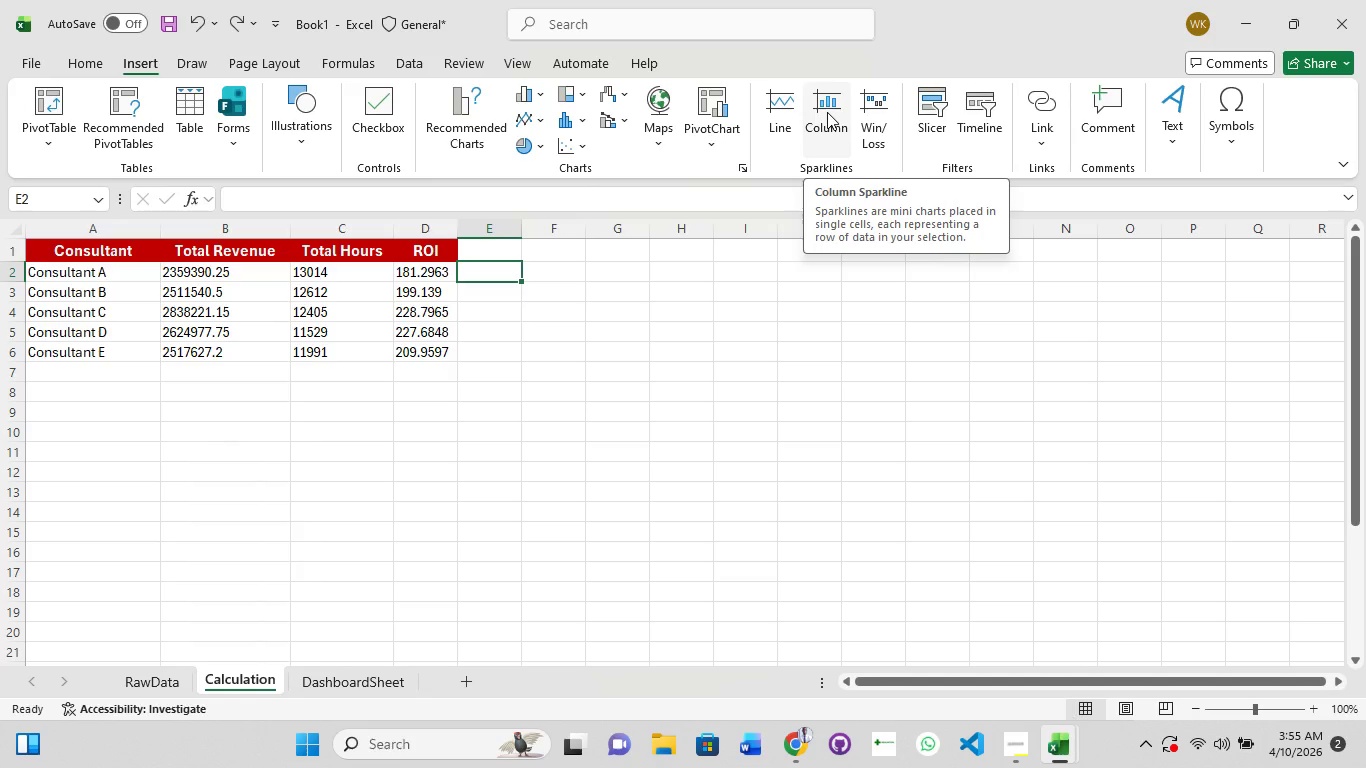 
wait(6.41)
 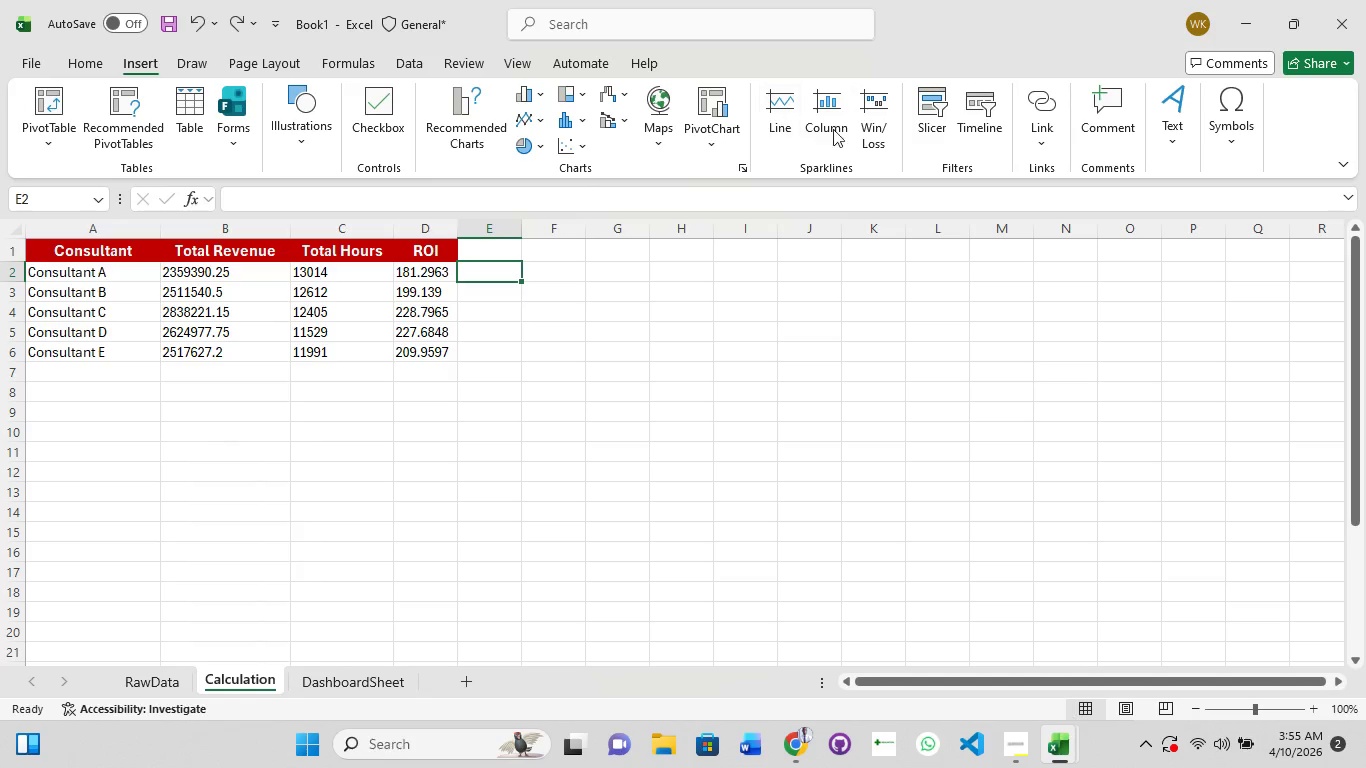 
left_click([827, 112])
 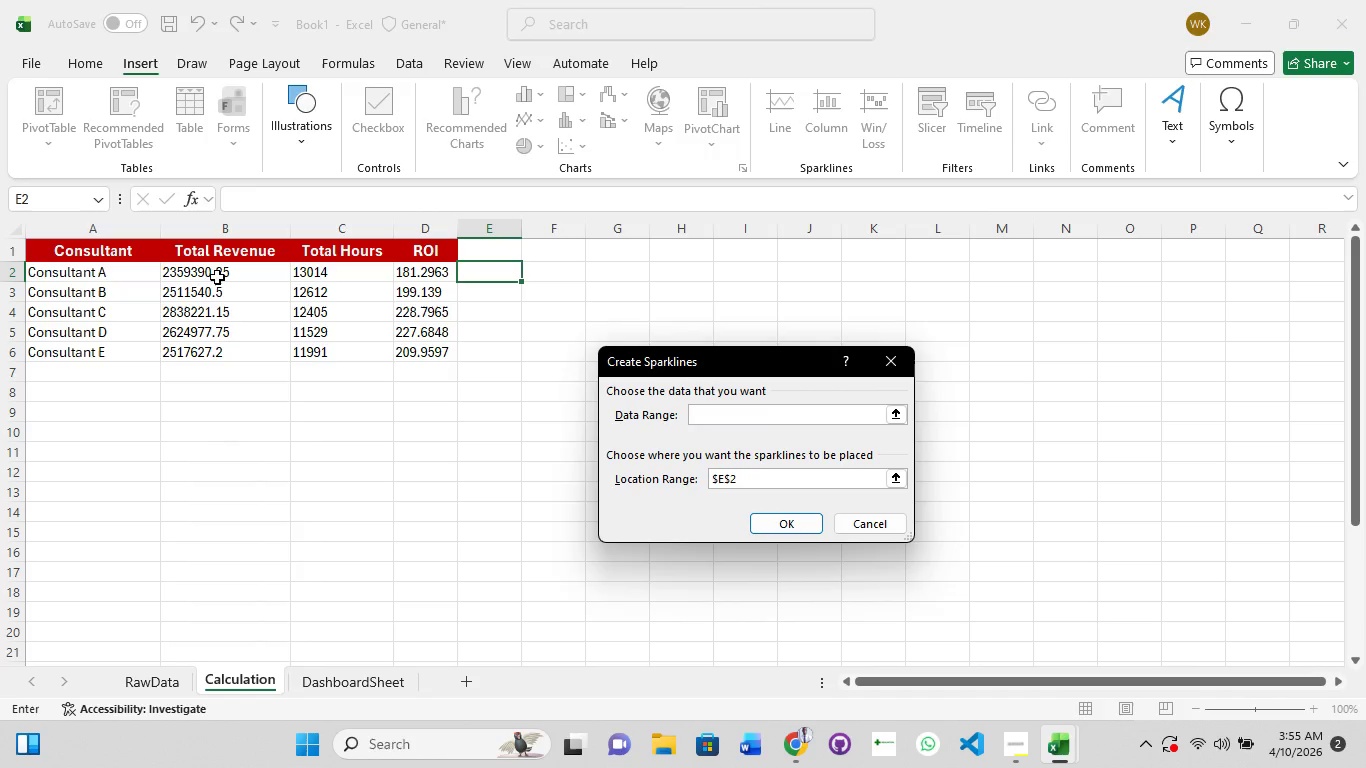 
hold_key(key=ShiftLeft, duration=1.5)
left_click([217, 277])
 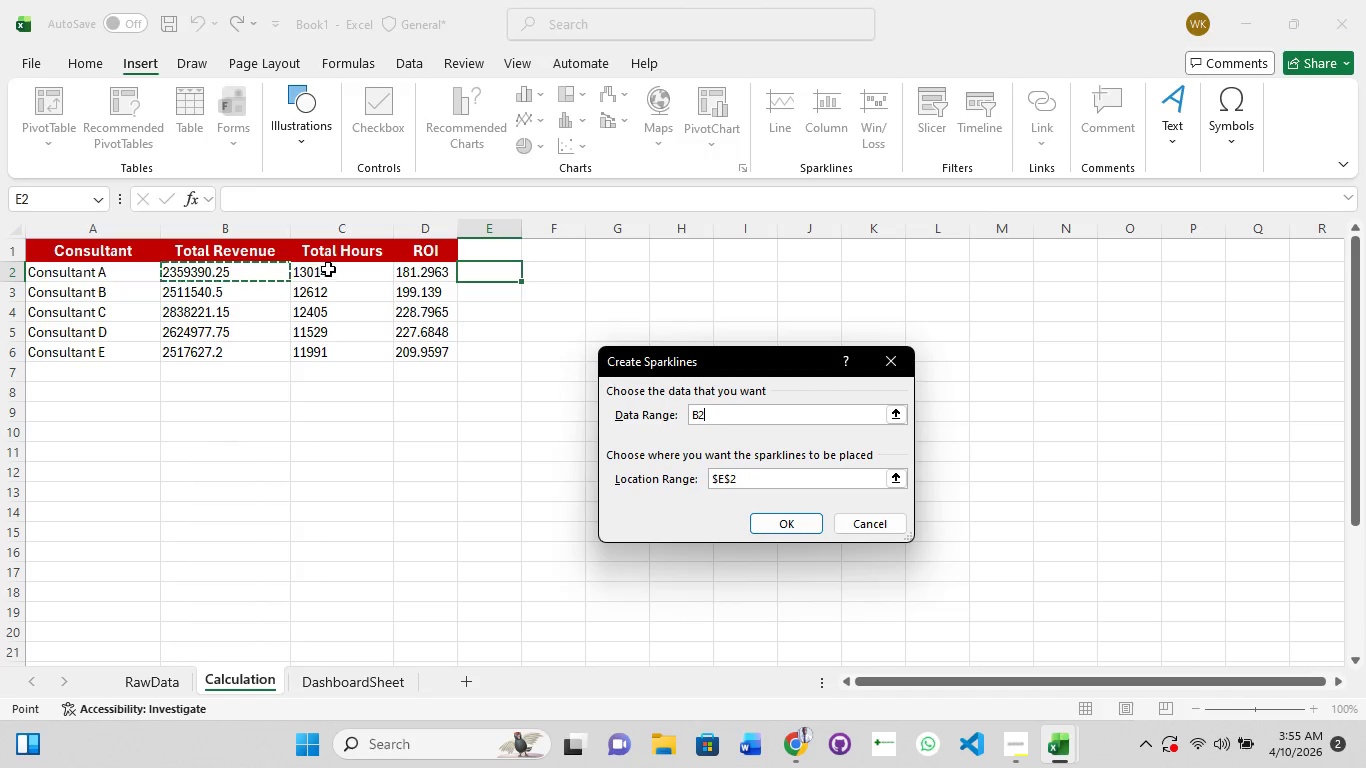 
left_click([328, 269])
 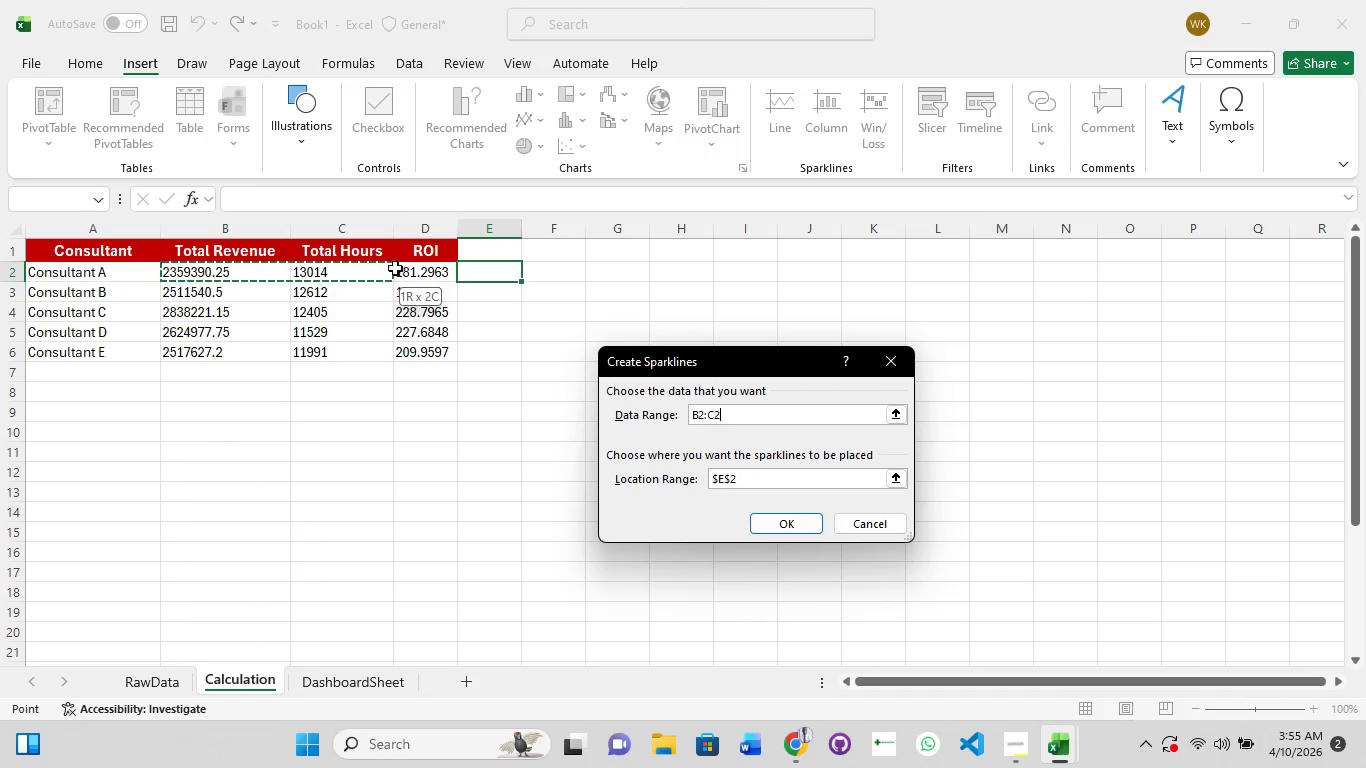 
hold_key(key=ShiftLeft, duration=0.55)
left_click([417, 268])
 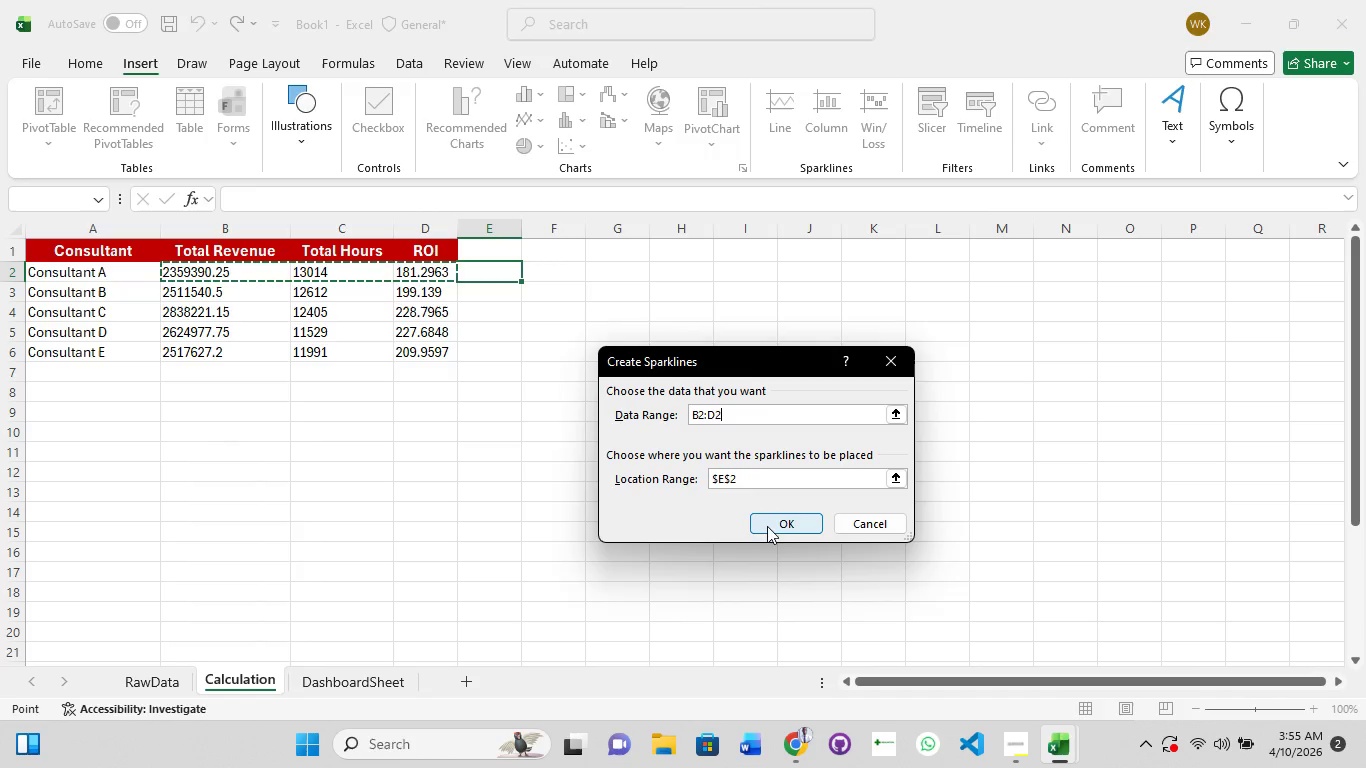 
left_click([779, 526])
 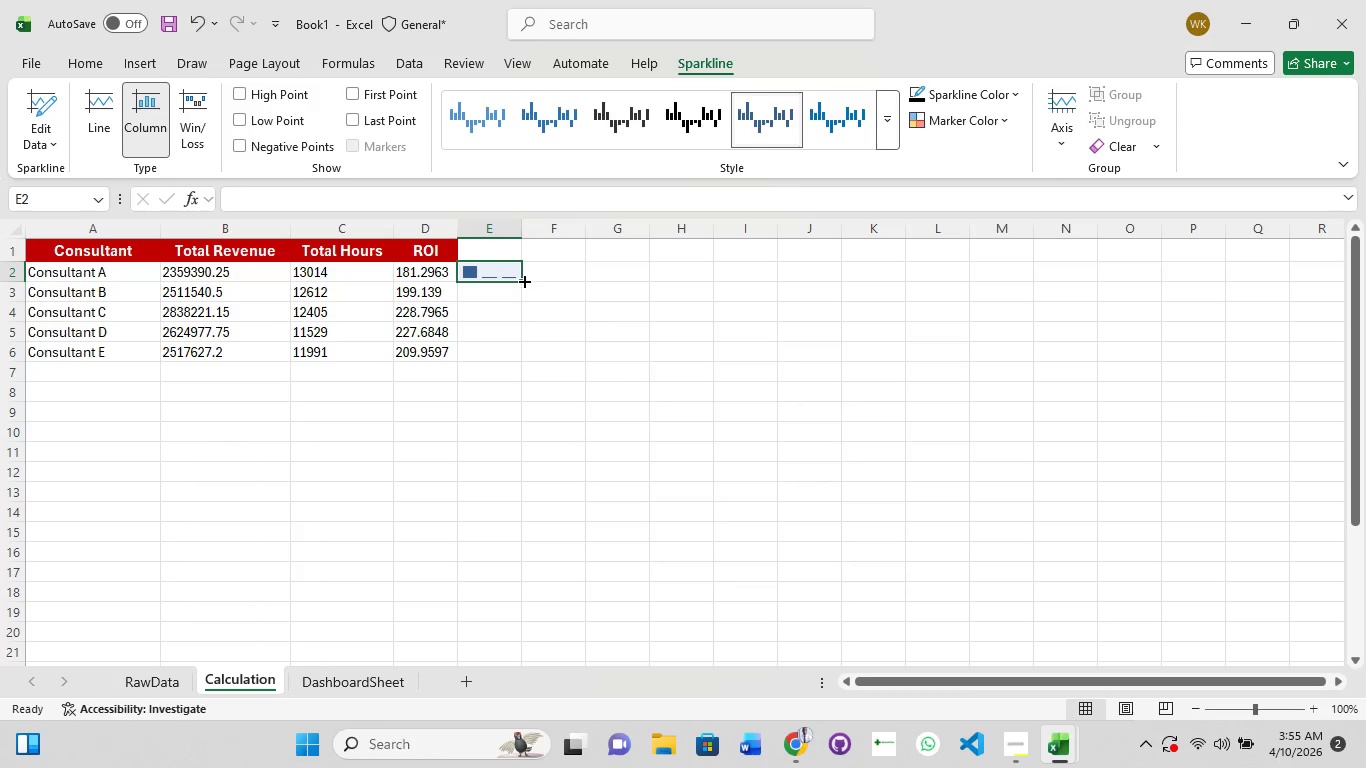 
left_click_drag(start_coordinate=[520, 281], to_coordinate=[526, 355])
 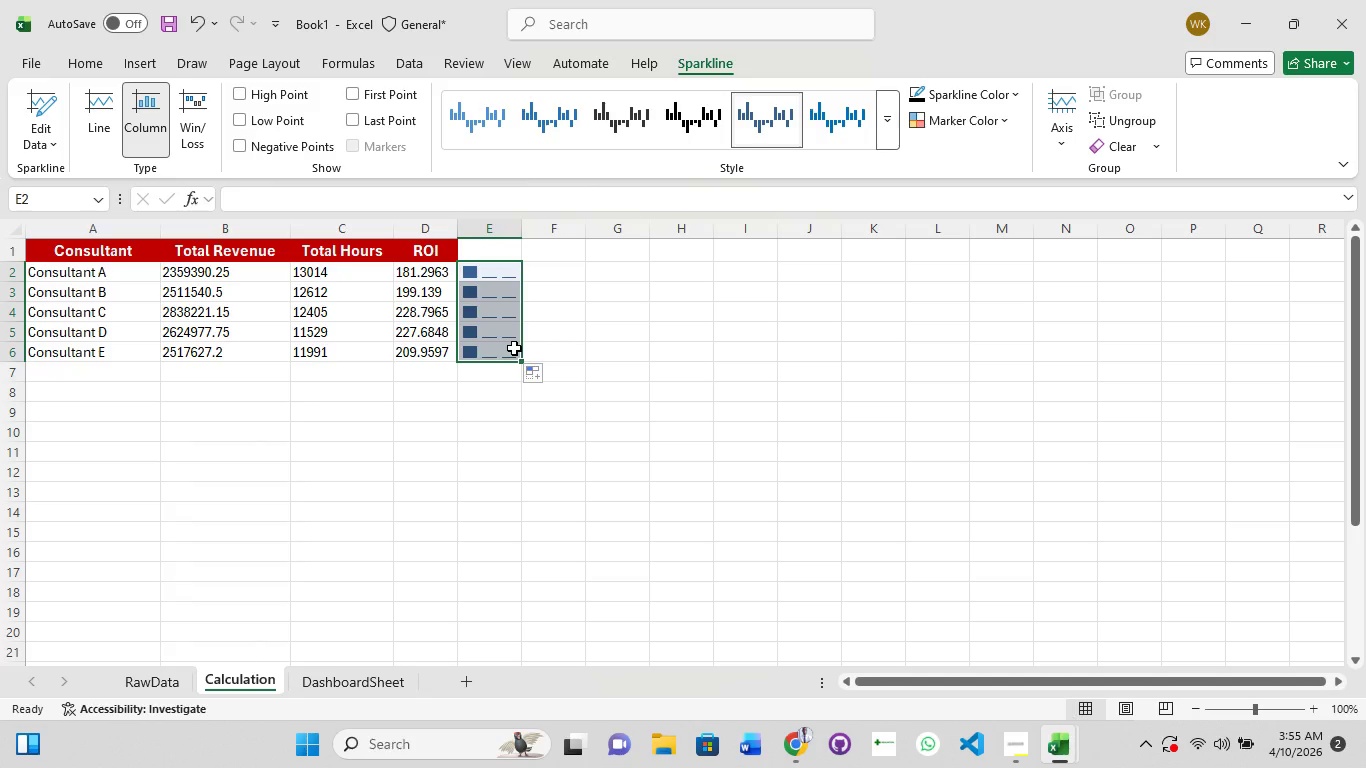 
key(Control+Z)
 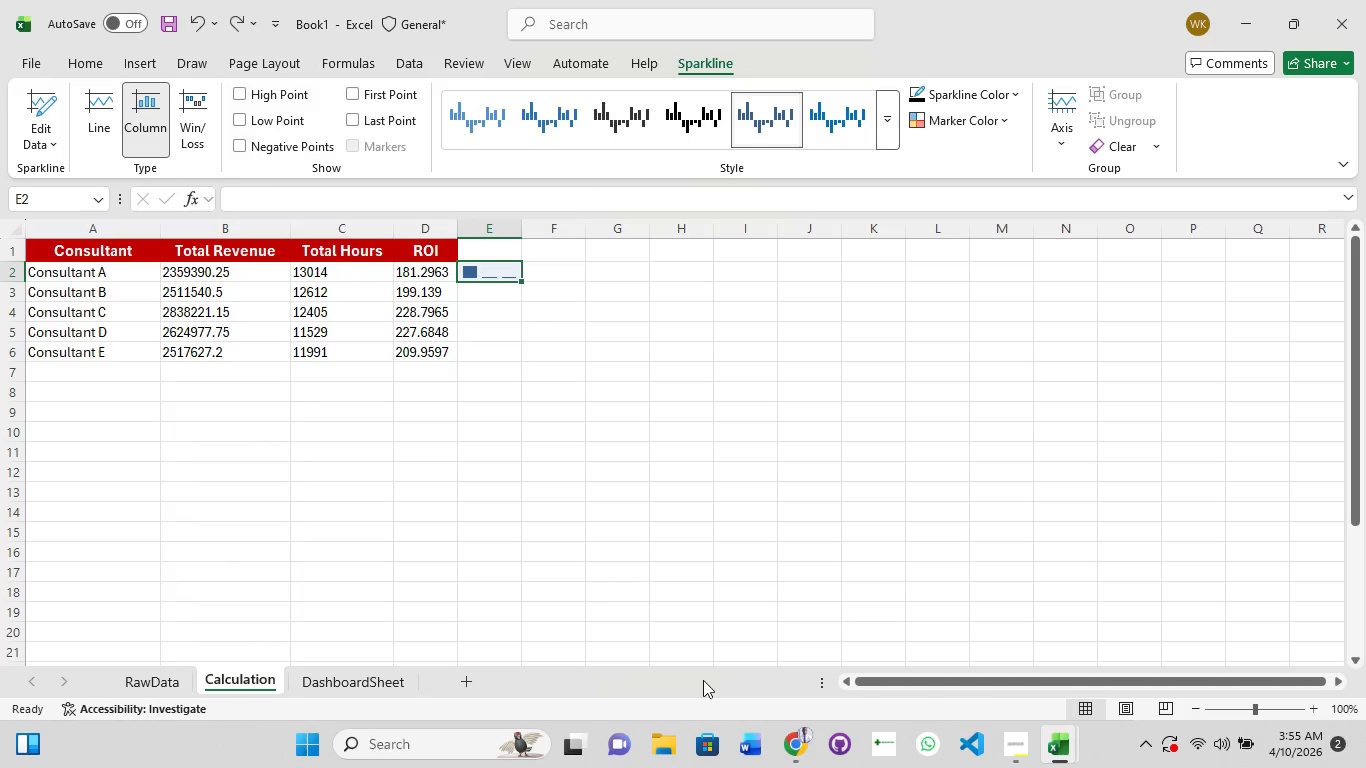 
left_click([787, 724])
 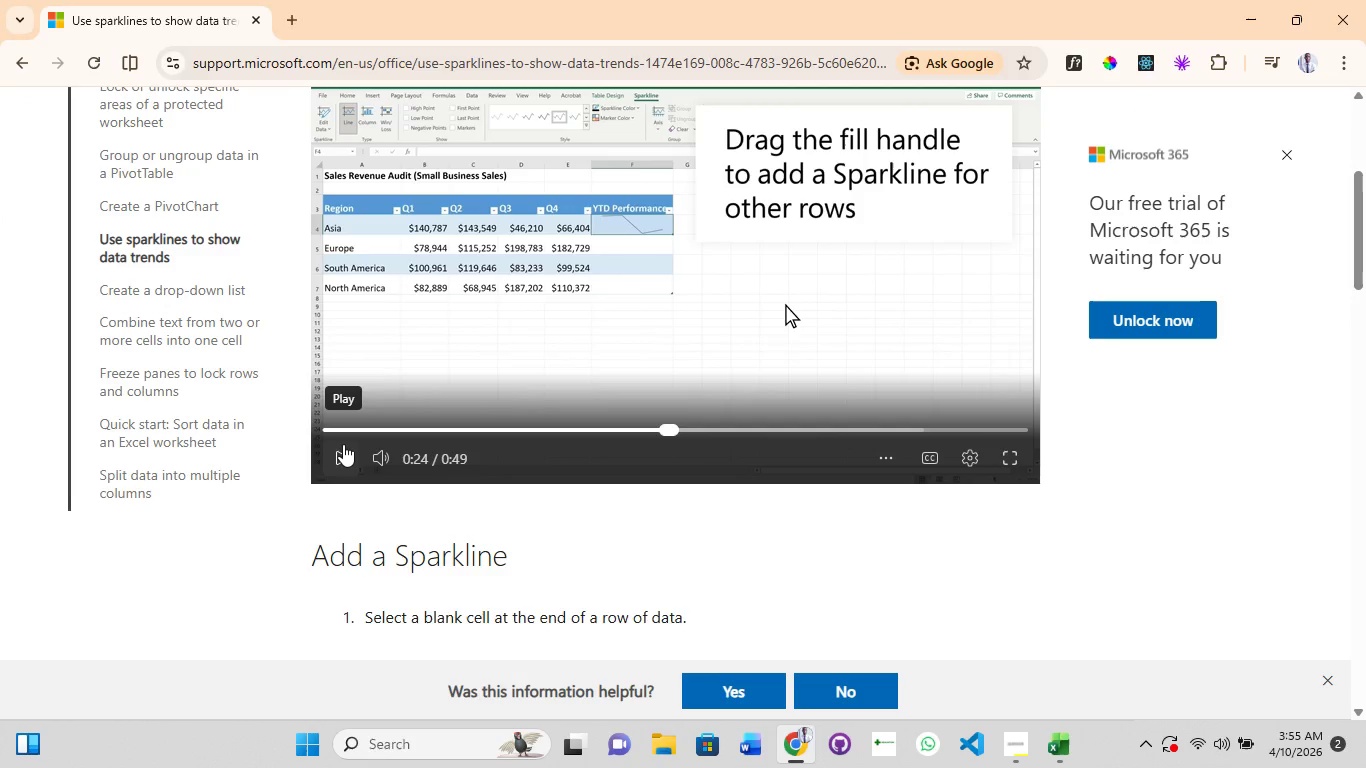 
left_click([342, 445])
 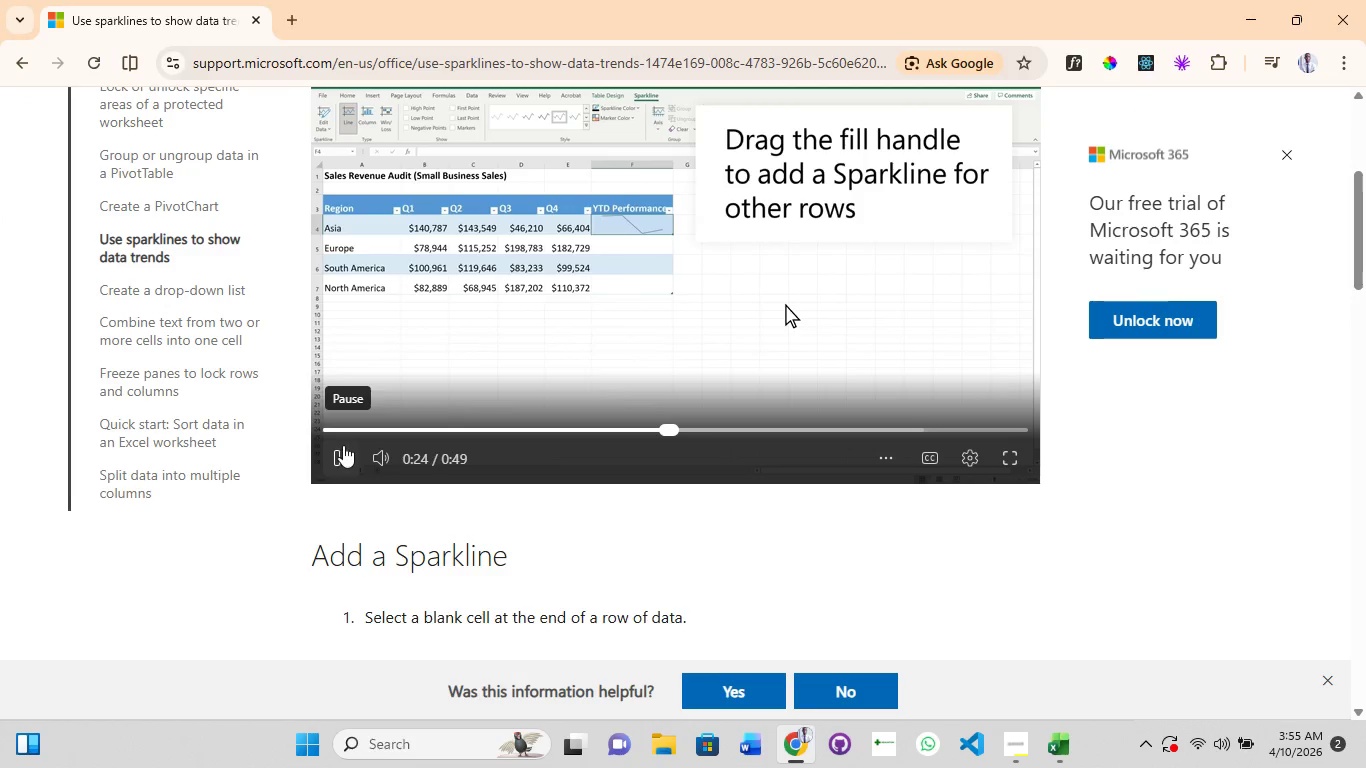 
scroll: coordinate [343, 445], scroll_direction: up, amount: 1.0
 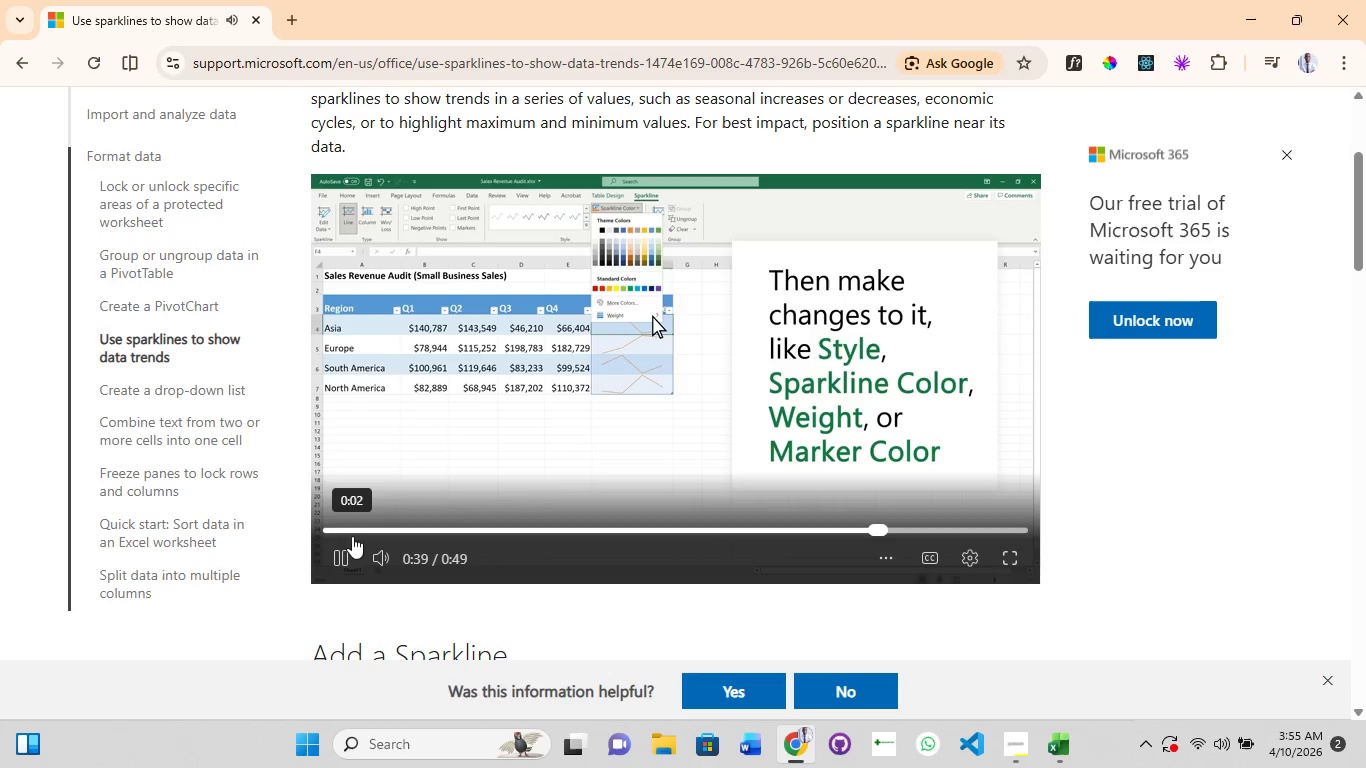 
wait(19.57)
 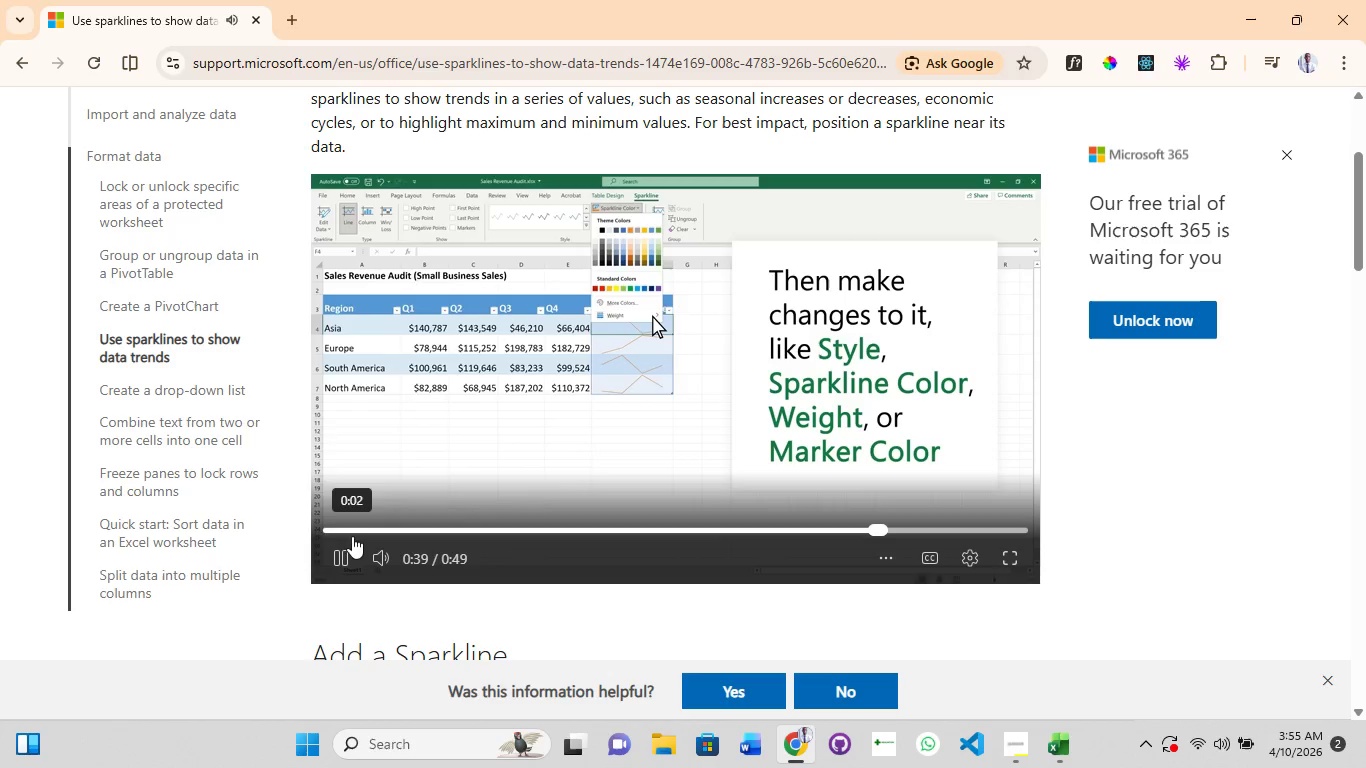 
left_click([138, 301])
 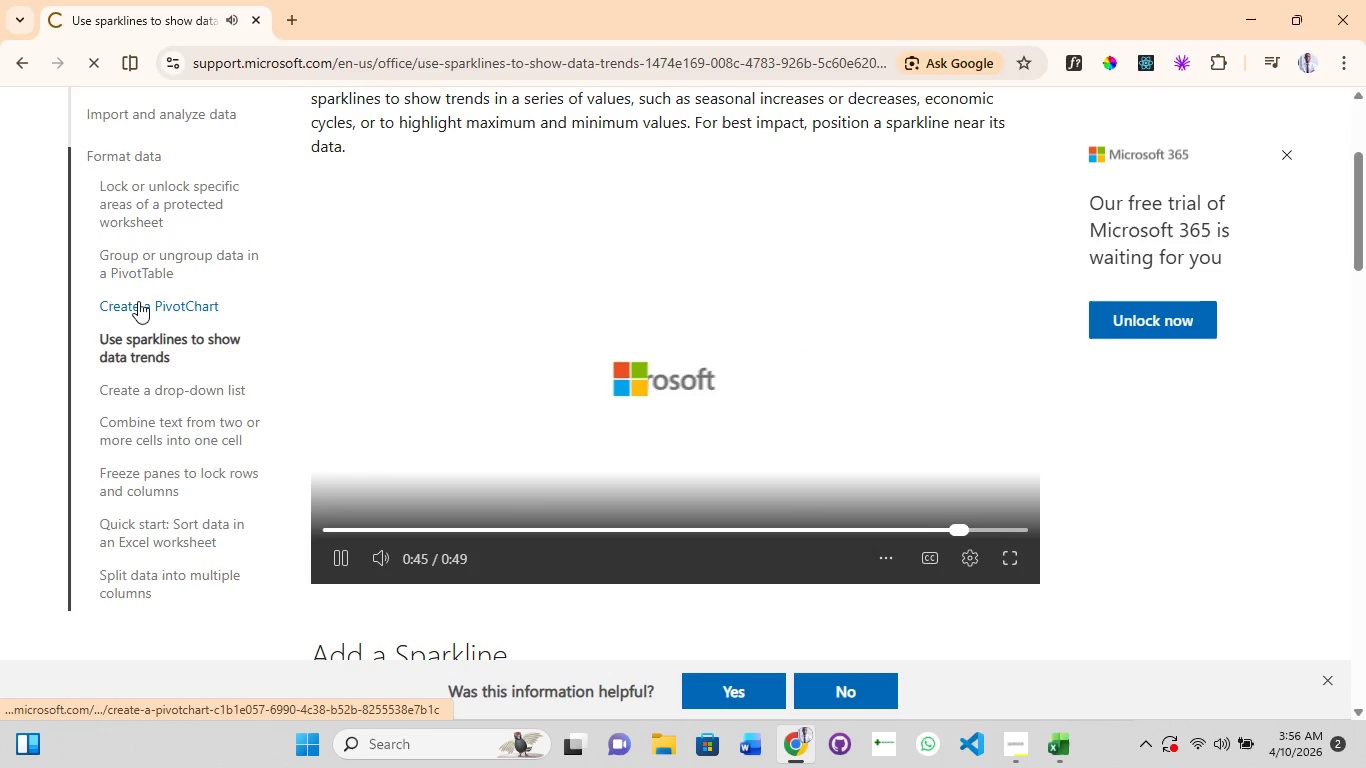 
left_click([138, 301])
 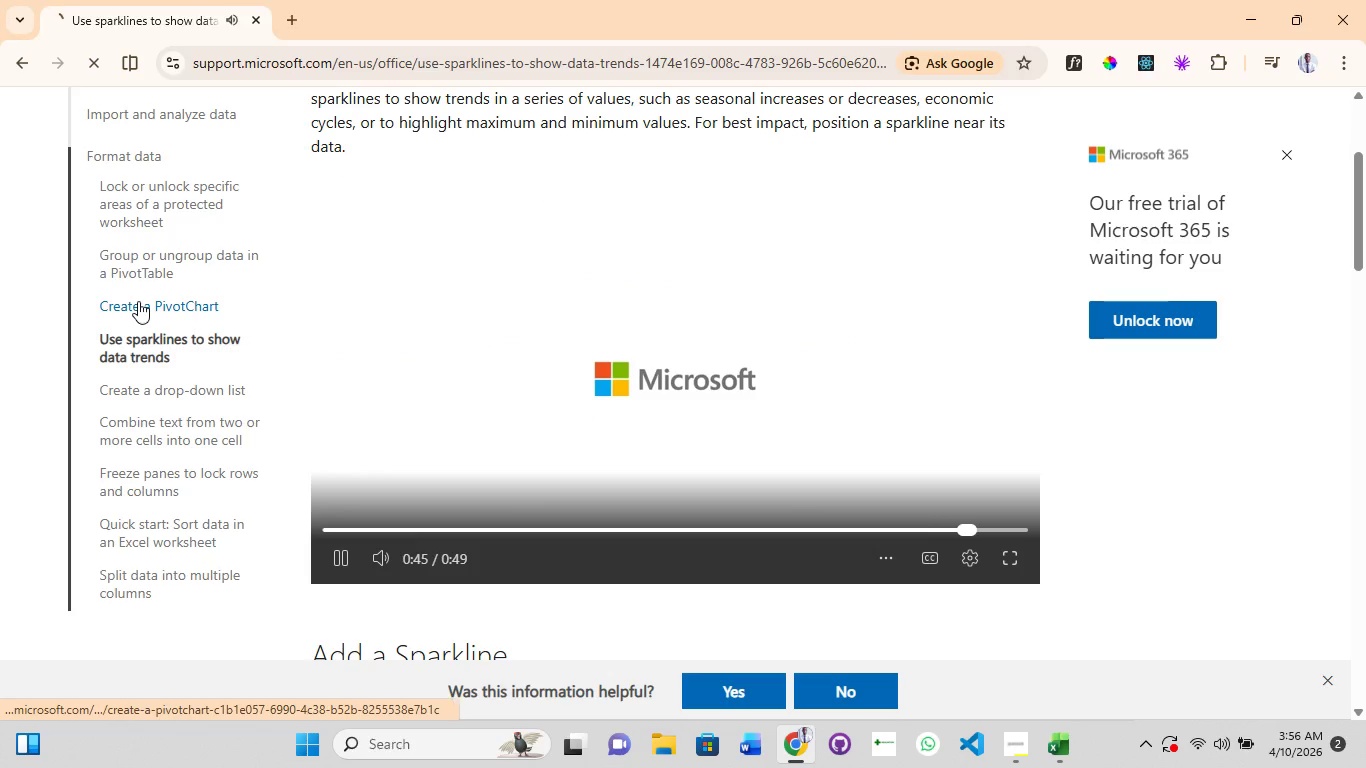 
left_click([138, 301])
 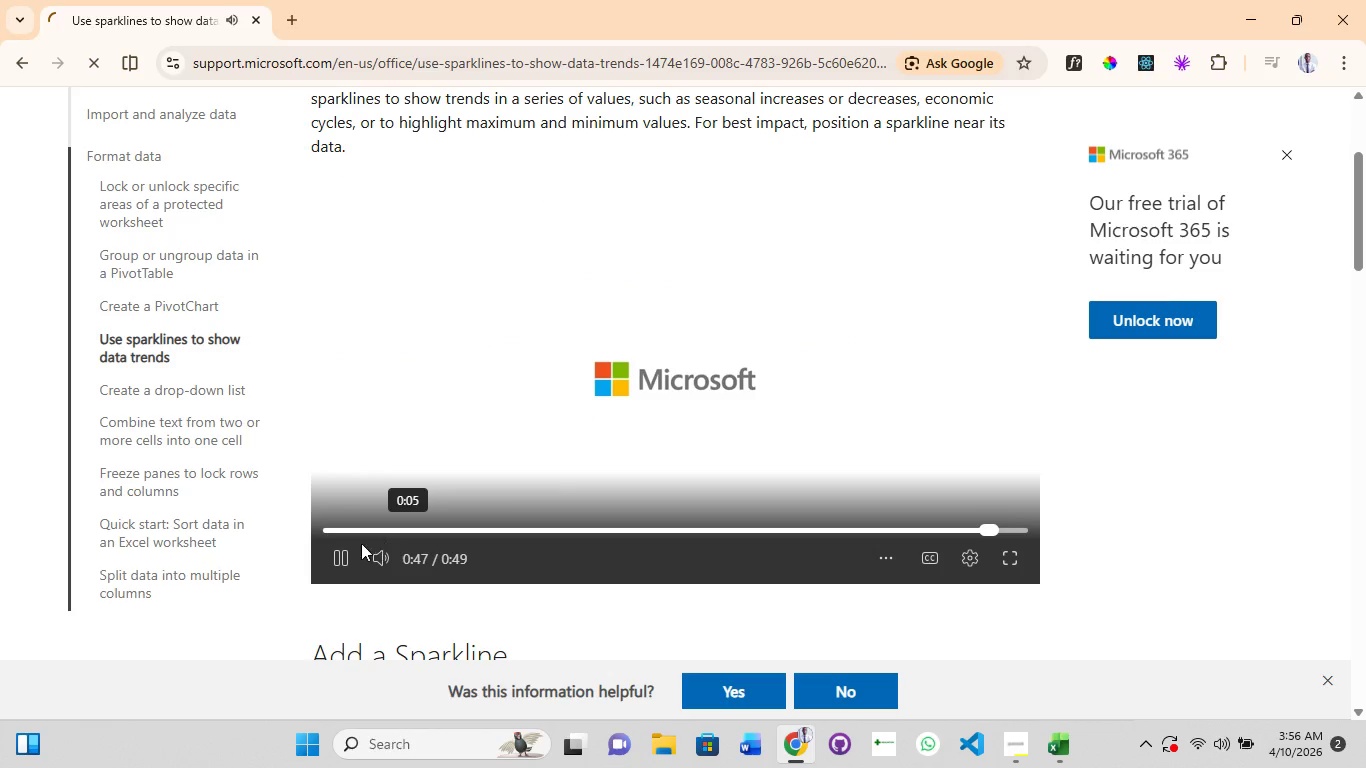 
left_click([332, 554])
 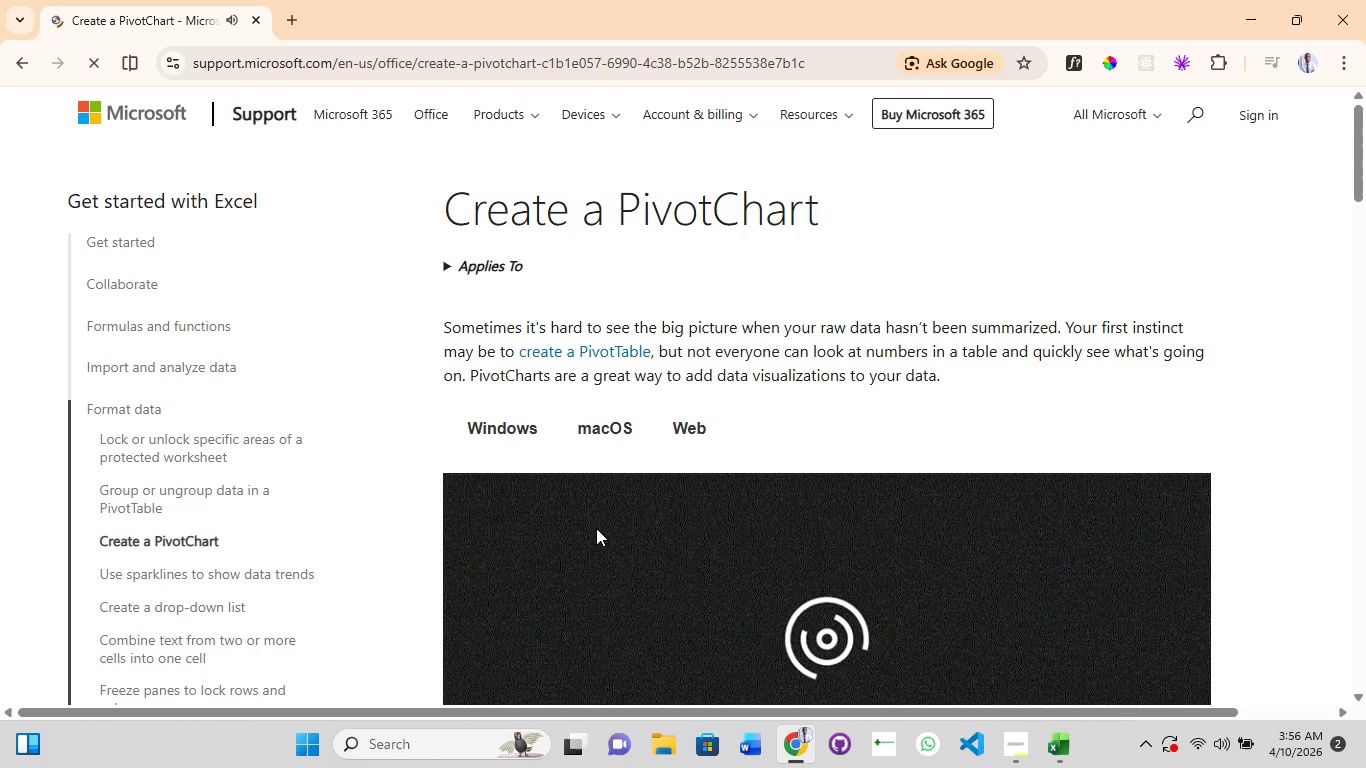 
scroll: coordinate [596, 528], scroll_direction: down, amount: 2.0
 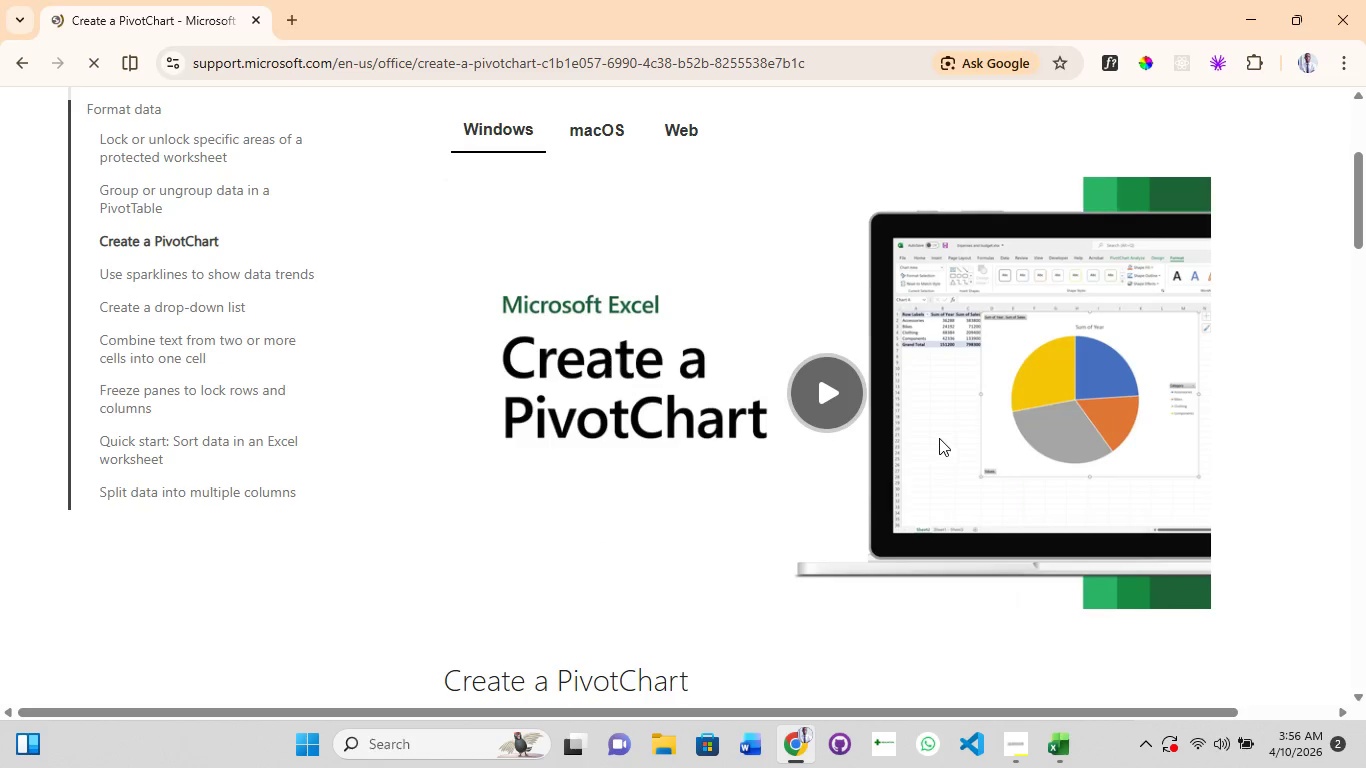 
scroll: coordinate [177, 300], scroll_direction: up, amount: 1.0
 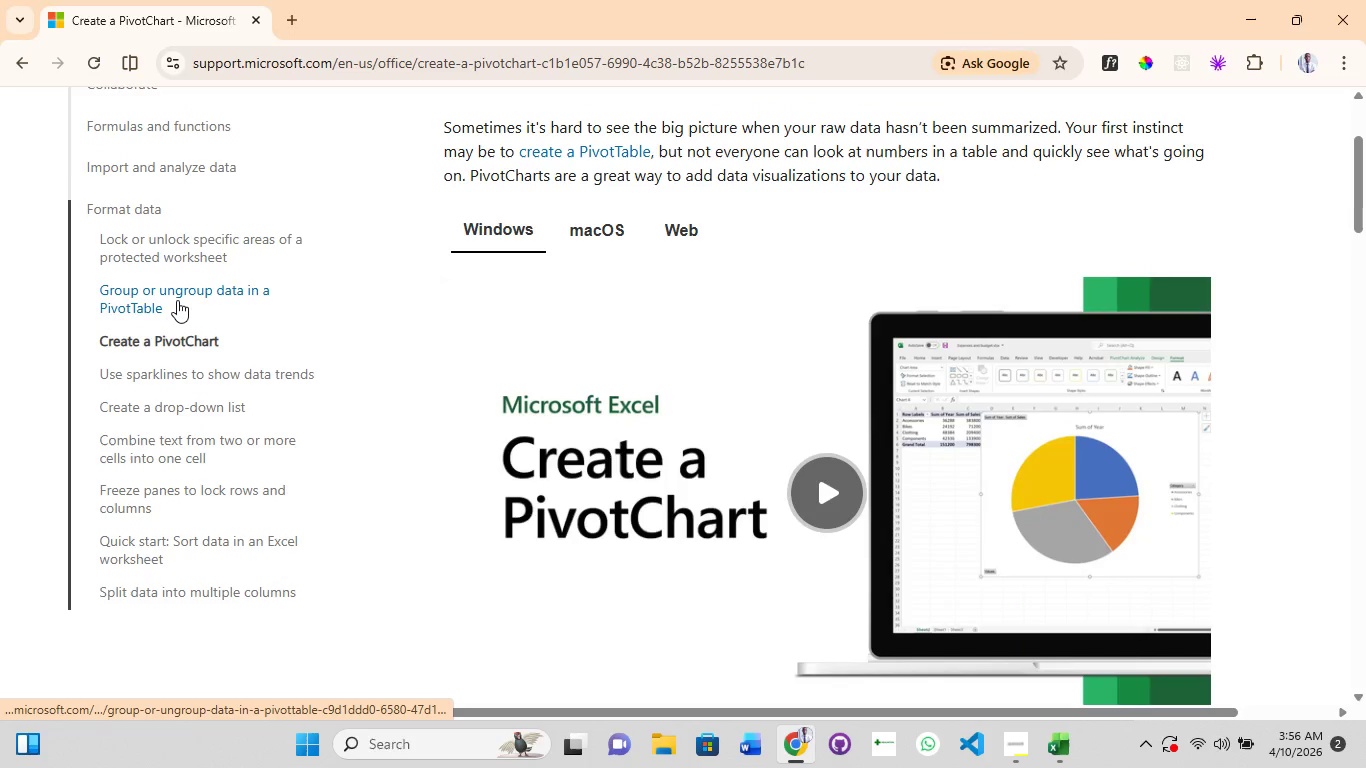 
scroll: coordinate [177, 300], scroll_direction: down, amount: 1.0
 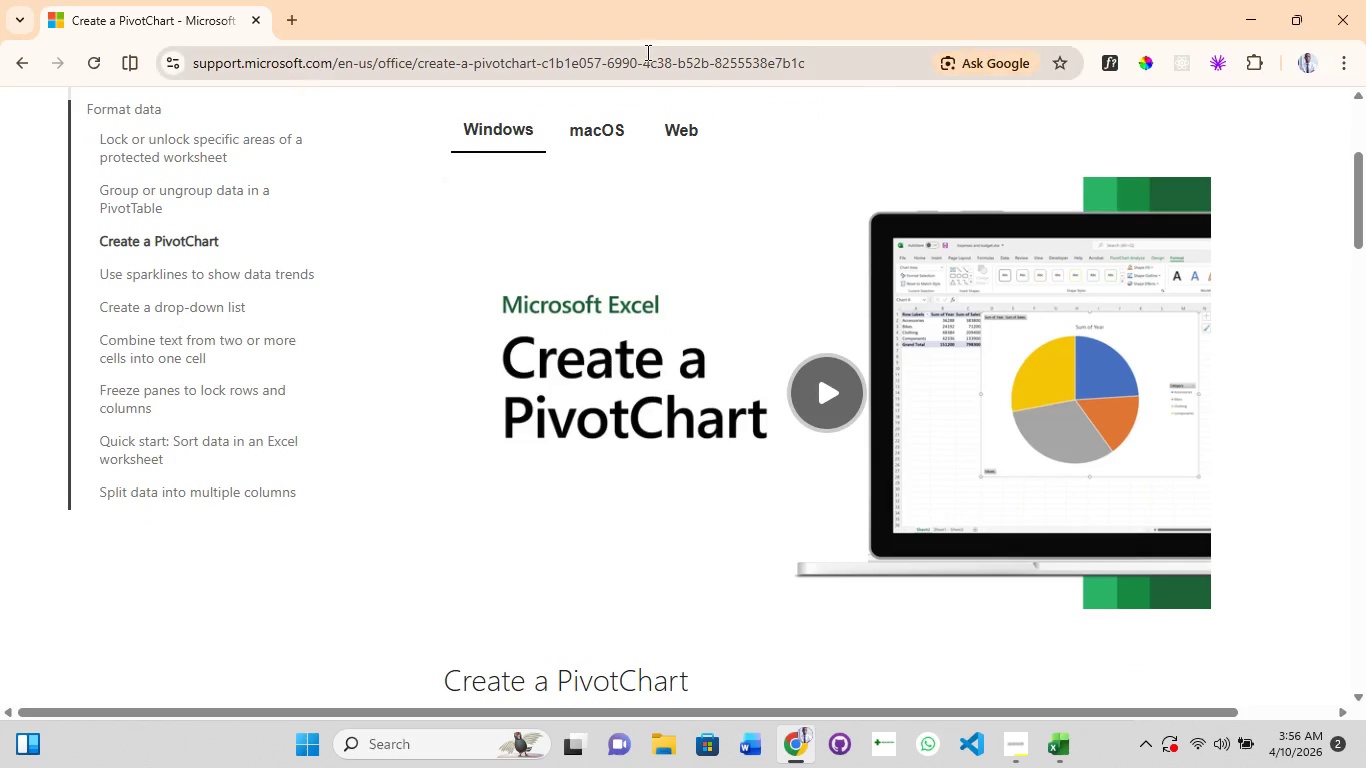 
left_click([1365, 5])
 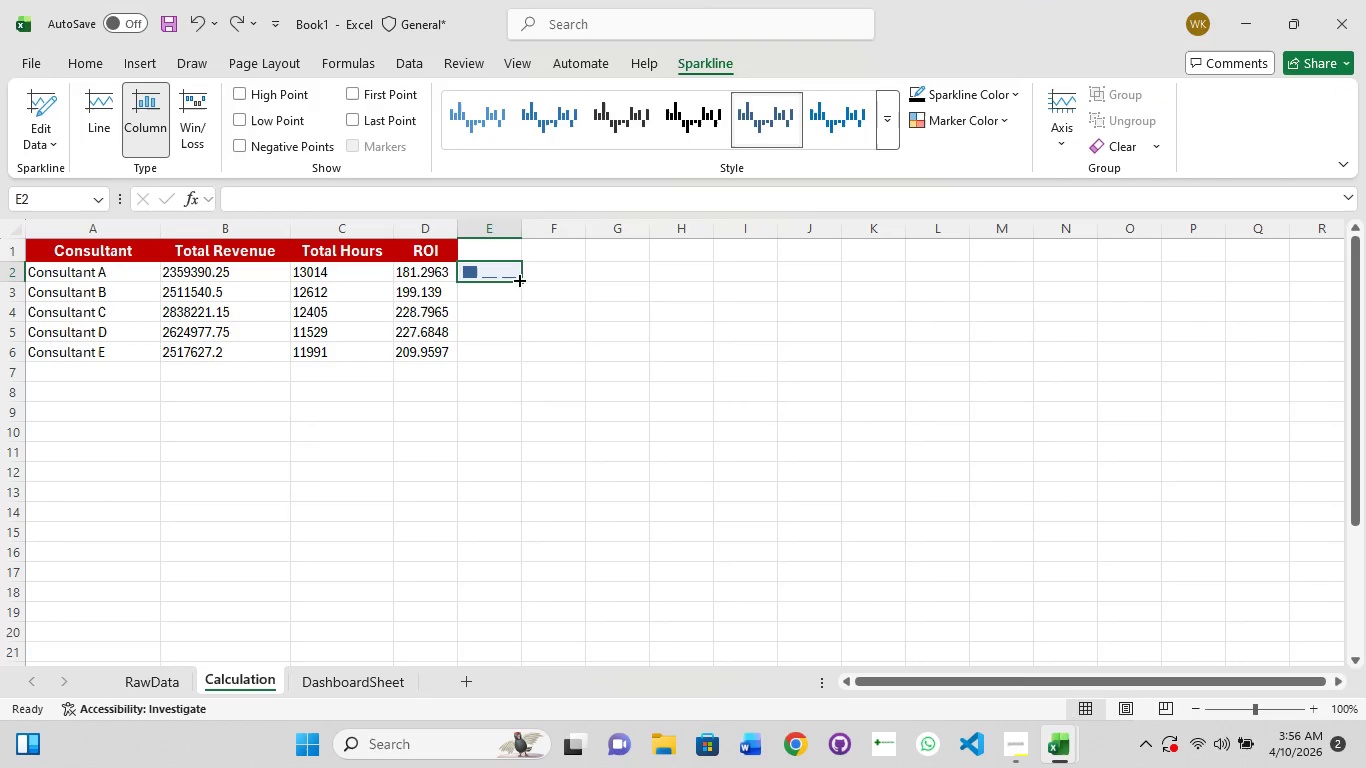 
left_click_drag(start_coordinate=[521, 230], to_coordinate=[641, 221])
 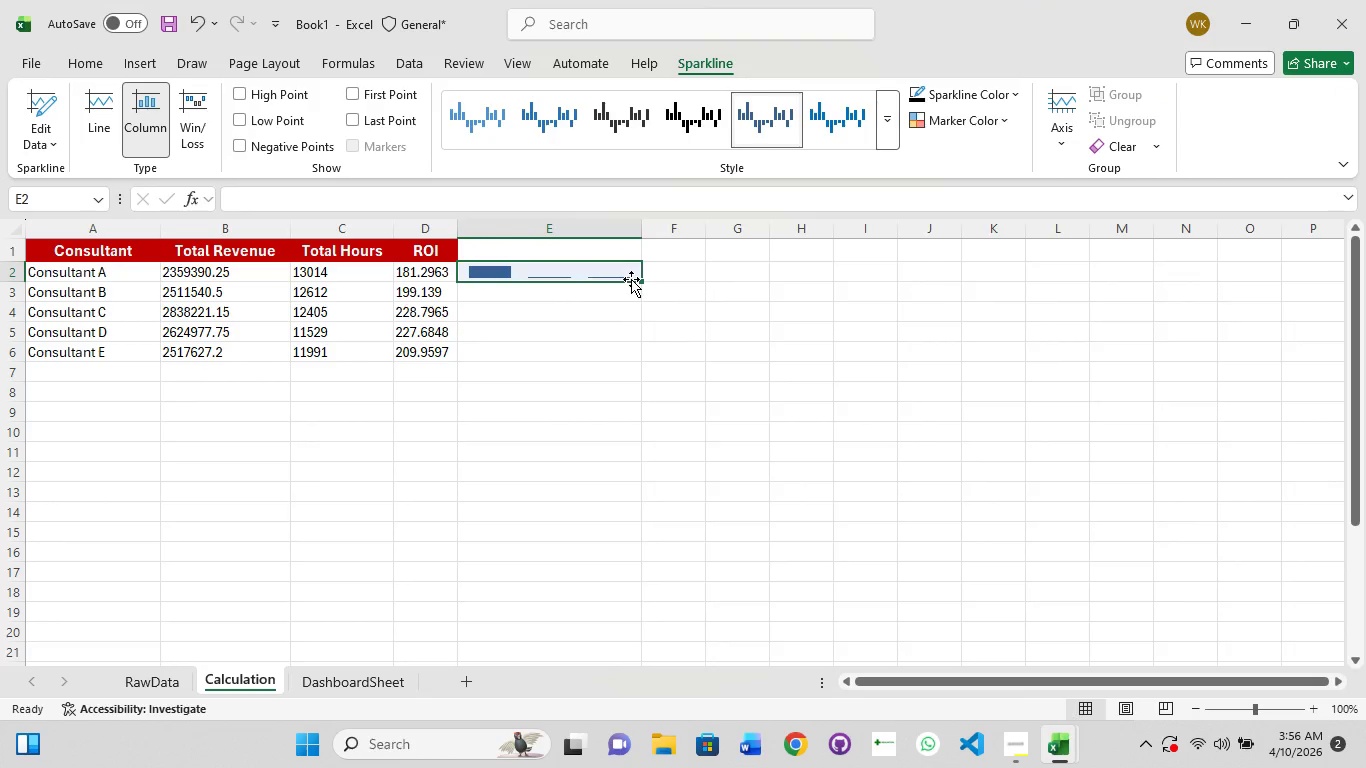 
left_click_drag(start_coordinate=[640, 280], to_coordinate=[624, 356])
 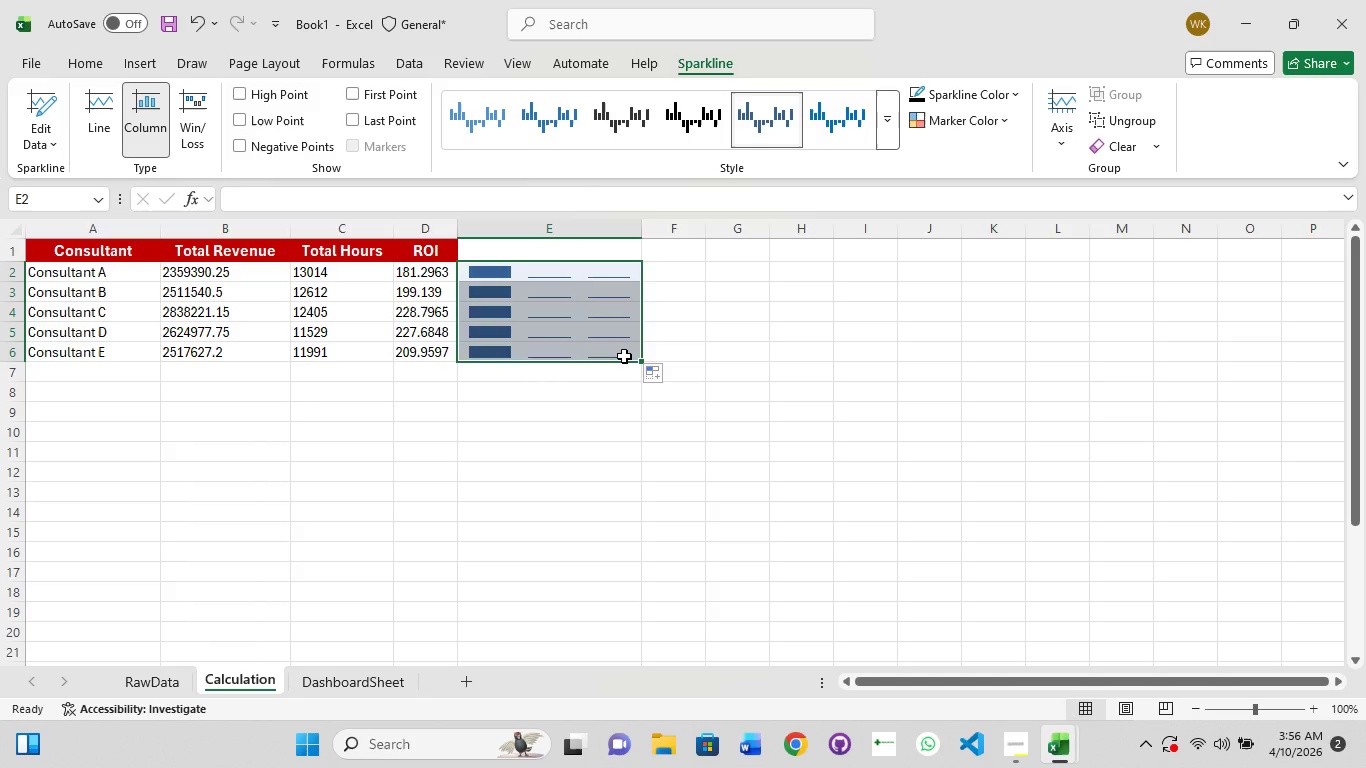 
key(Control+Z)
 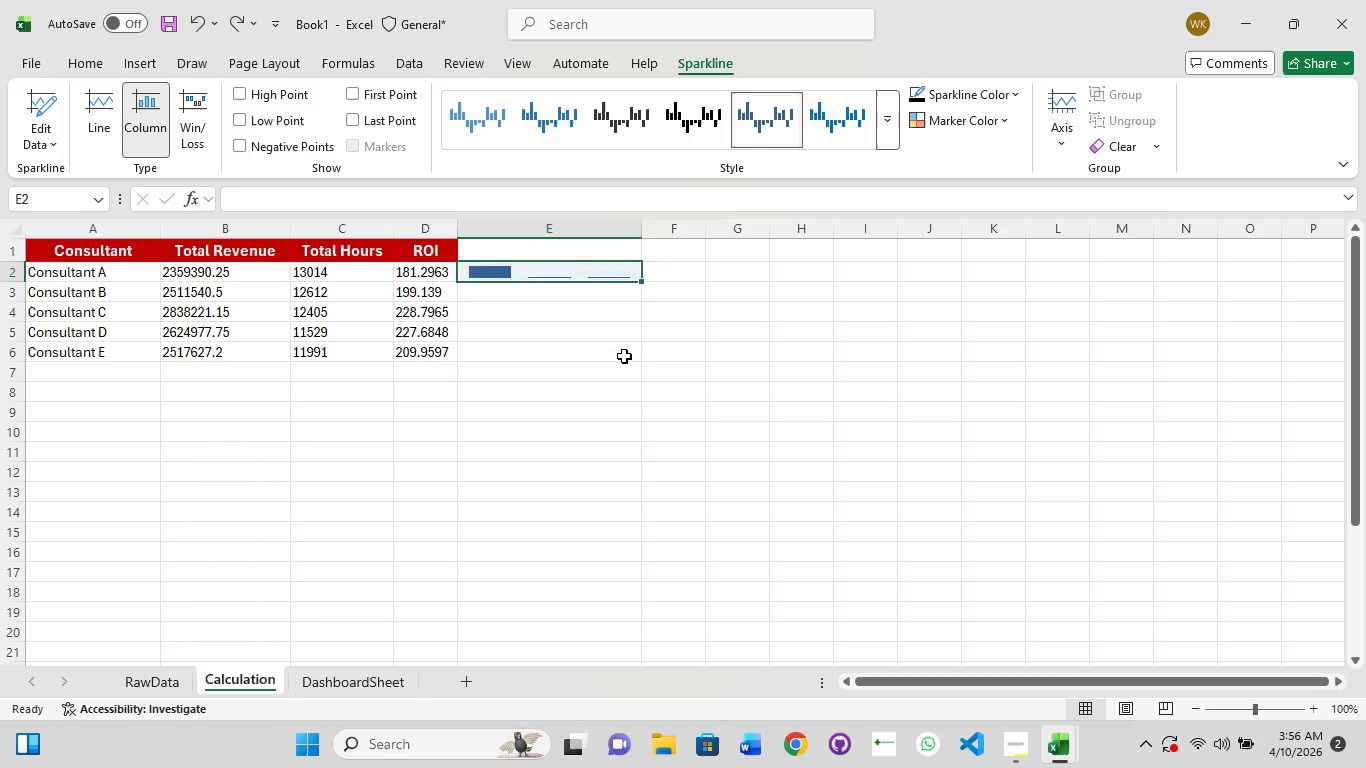 
key(Control+Z)
 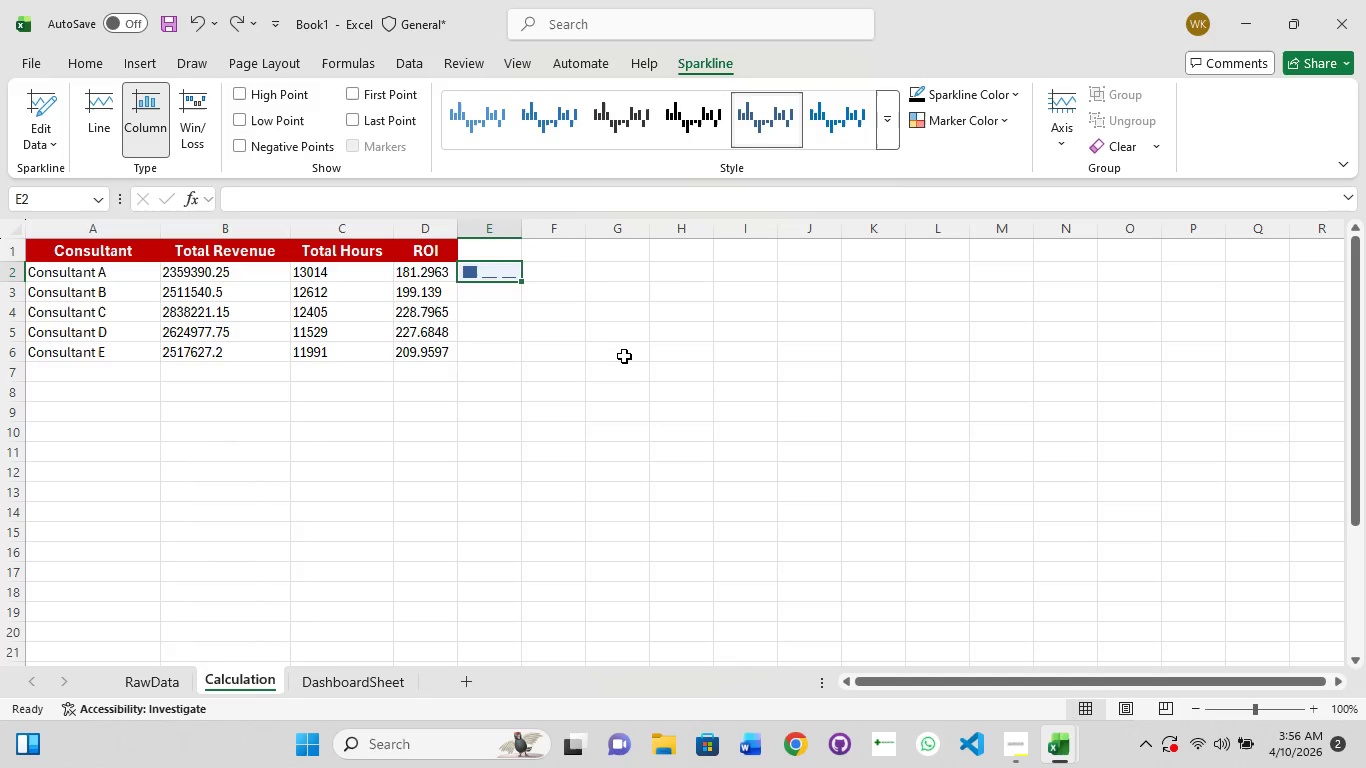 
key(Control+Z)
 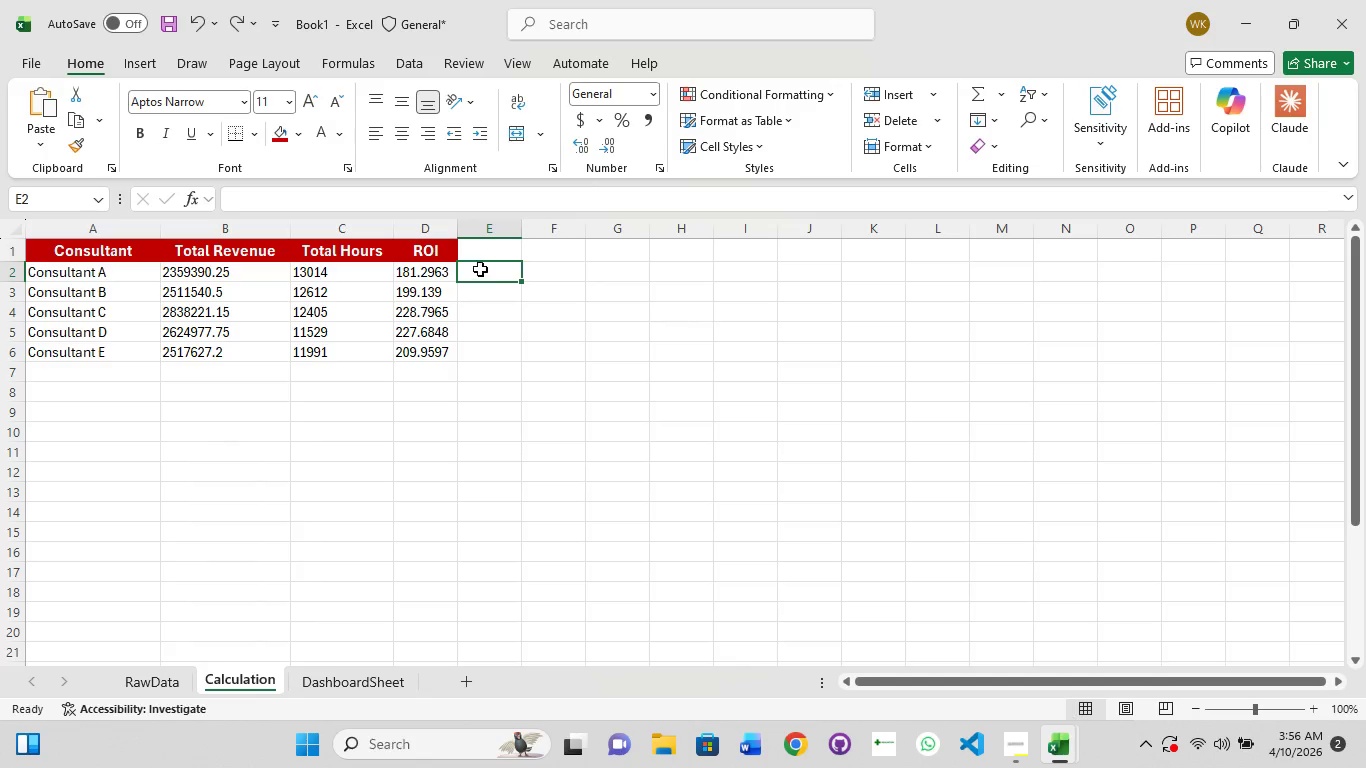 
left_click([480, 269])
 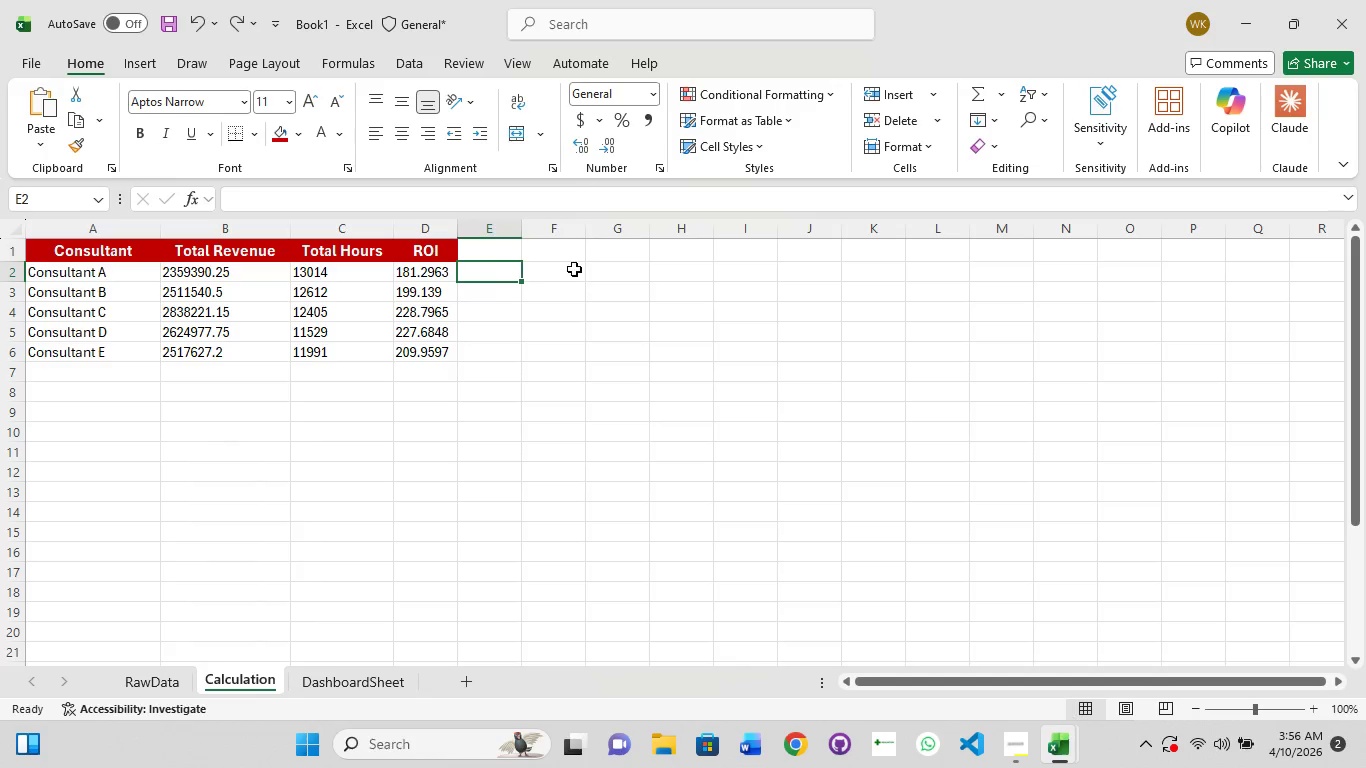 
left_click([574, 269])
 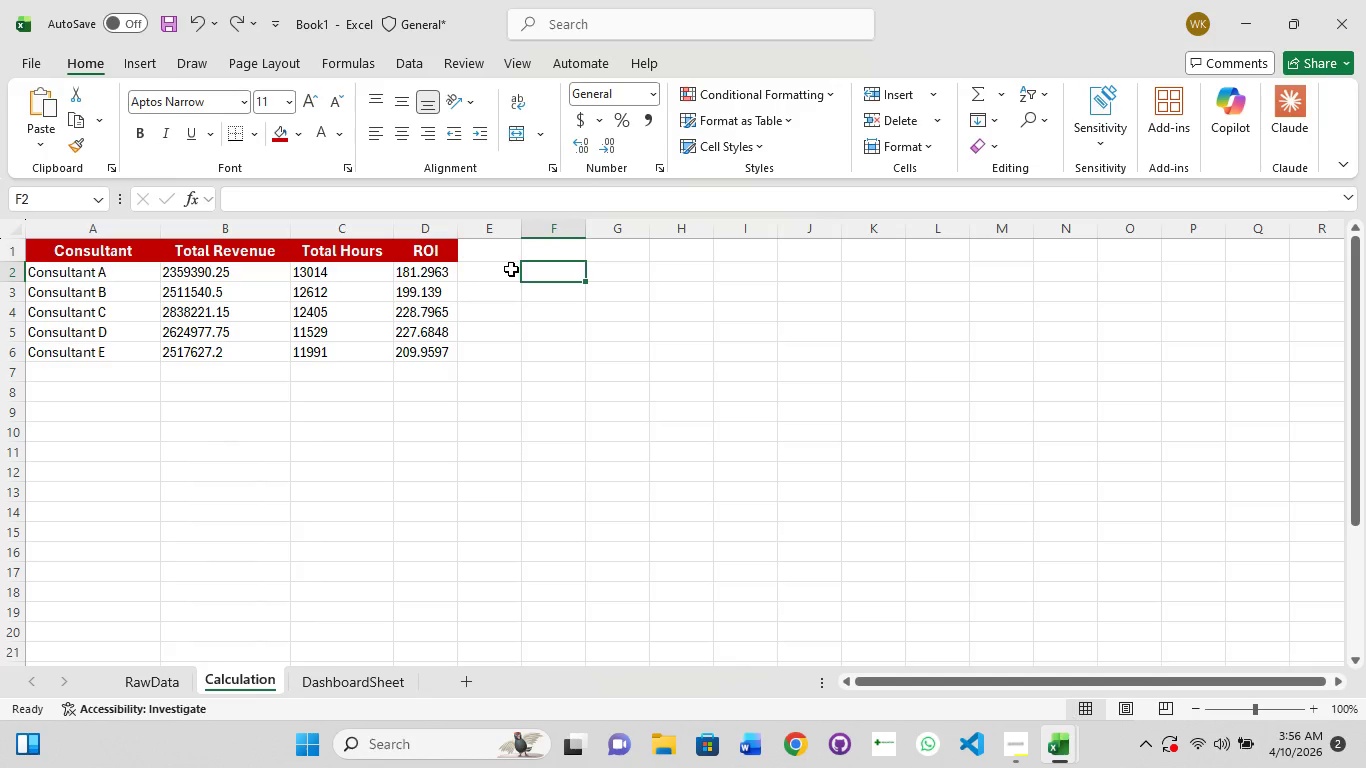 
left_click([511, 269])
 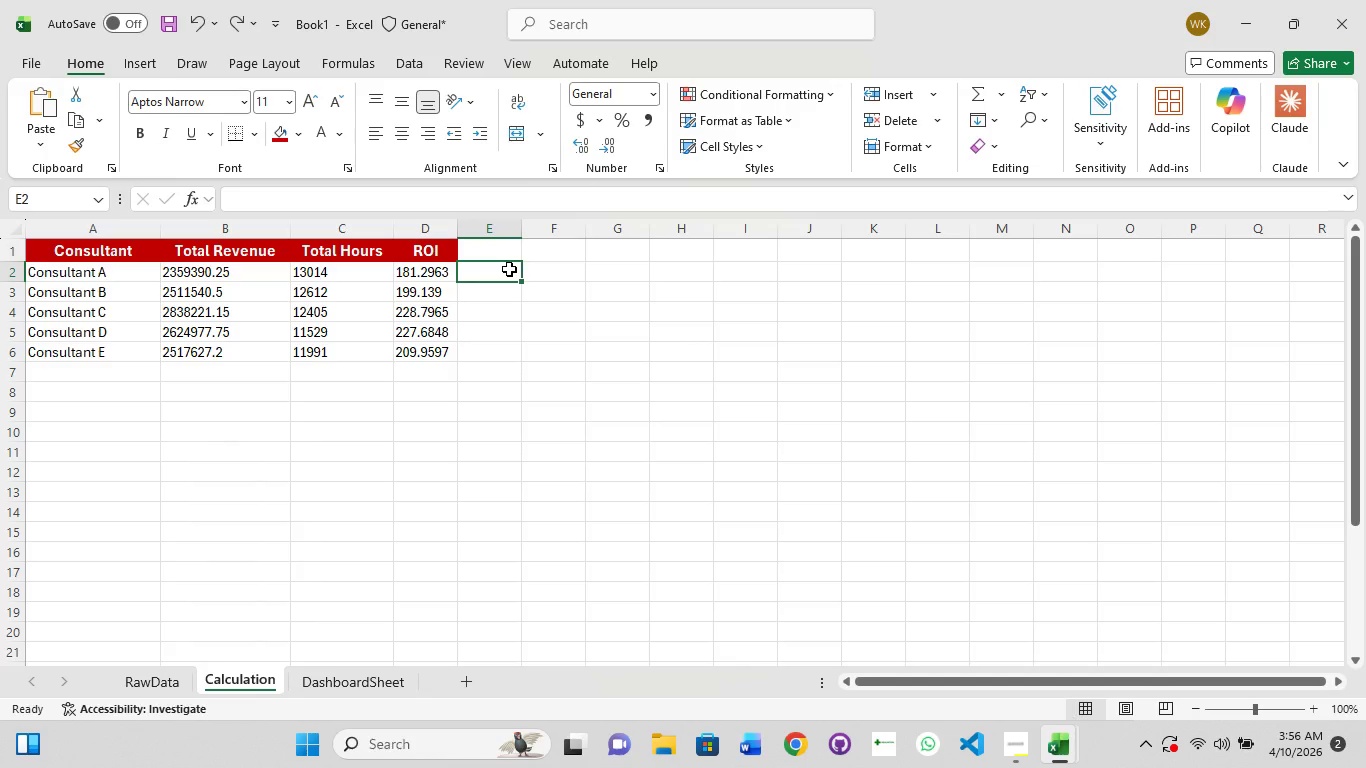 
wait(8.8)
 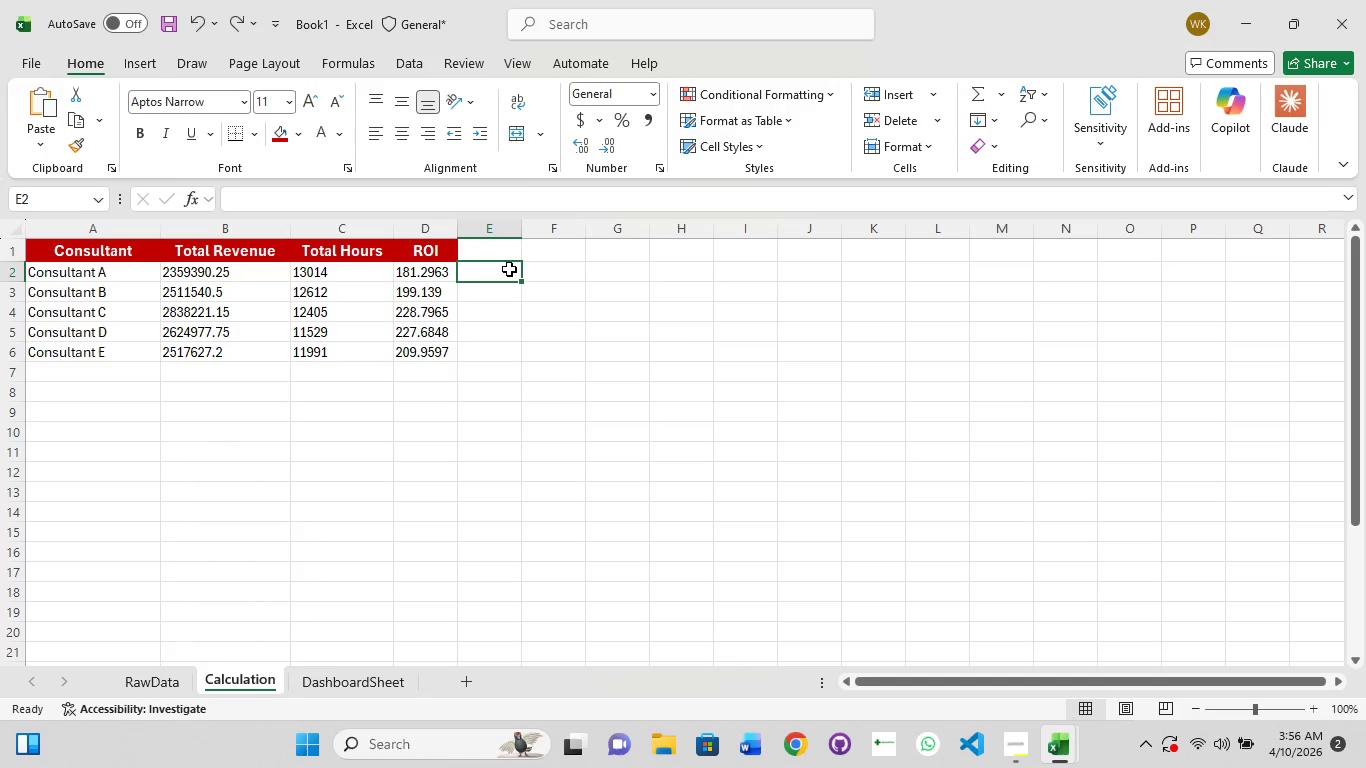 
left_click([233, 281])
 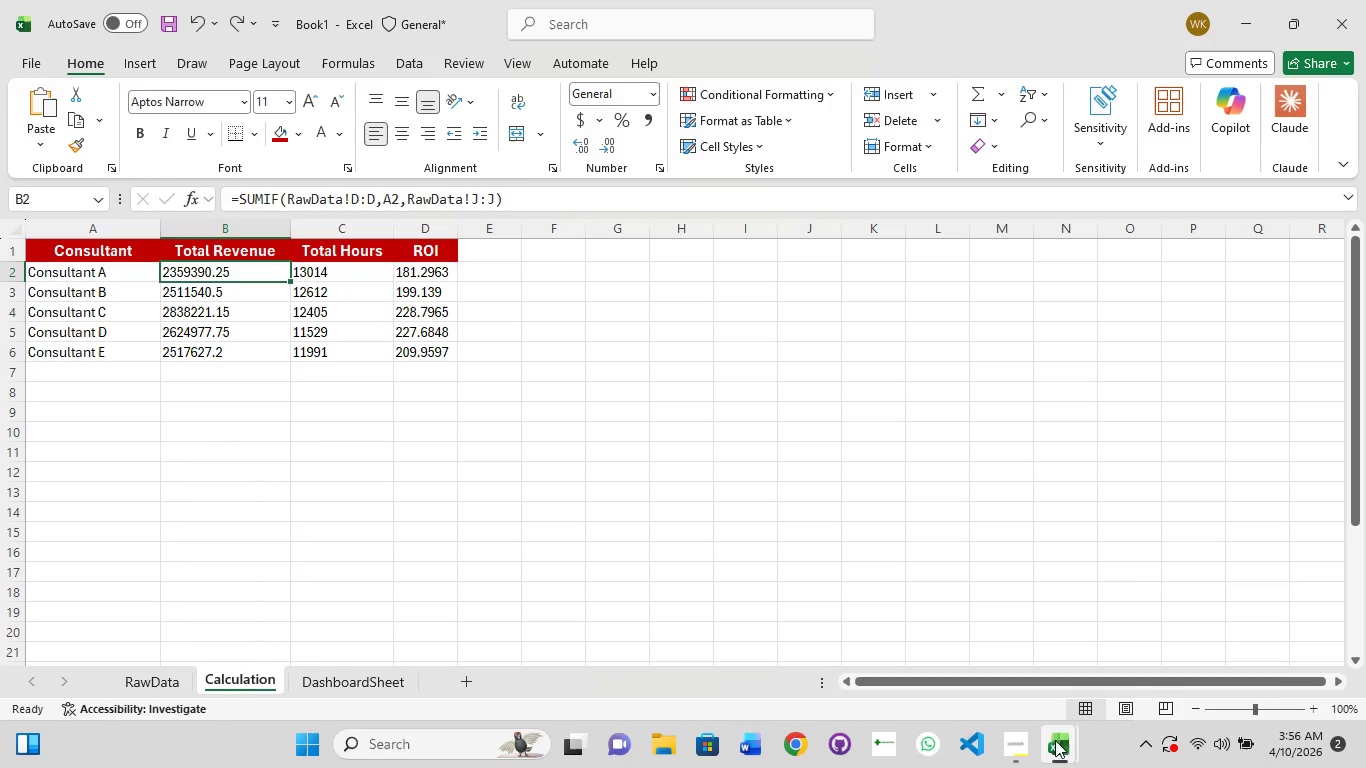 
wait(5.39)
 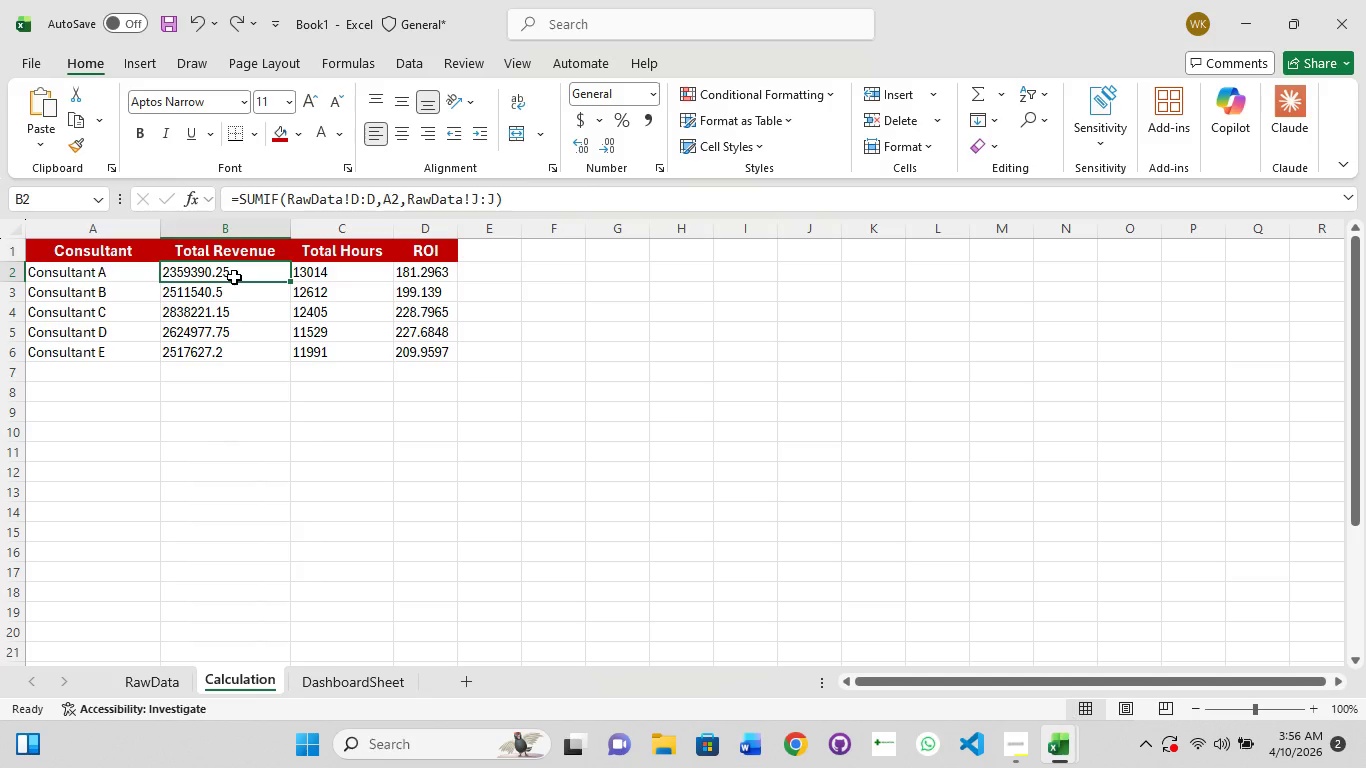 
left_click([929, 653])
 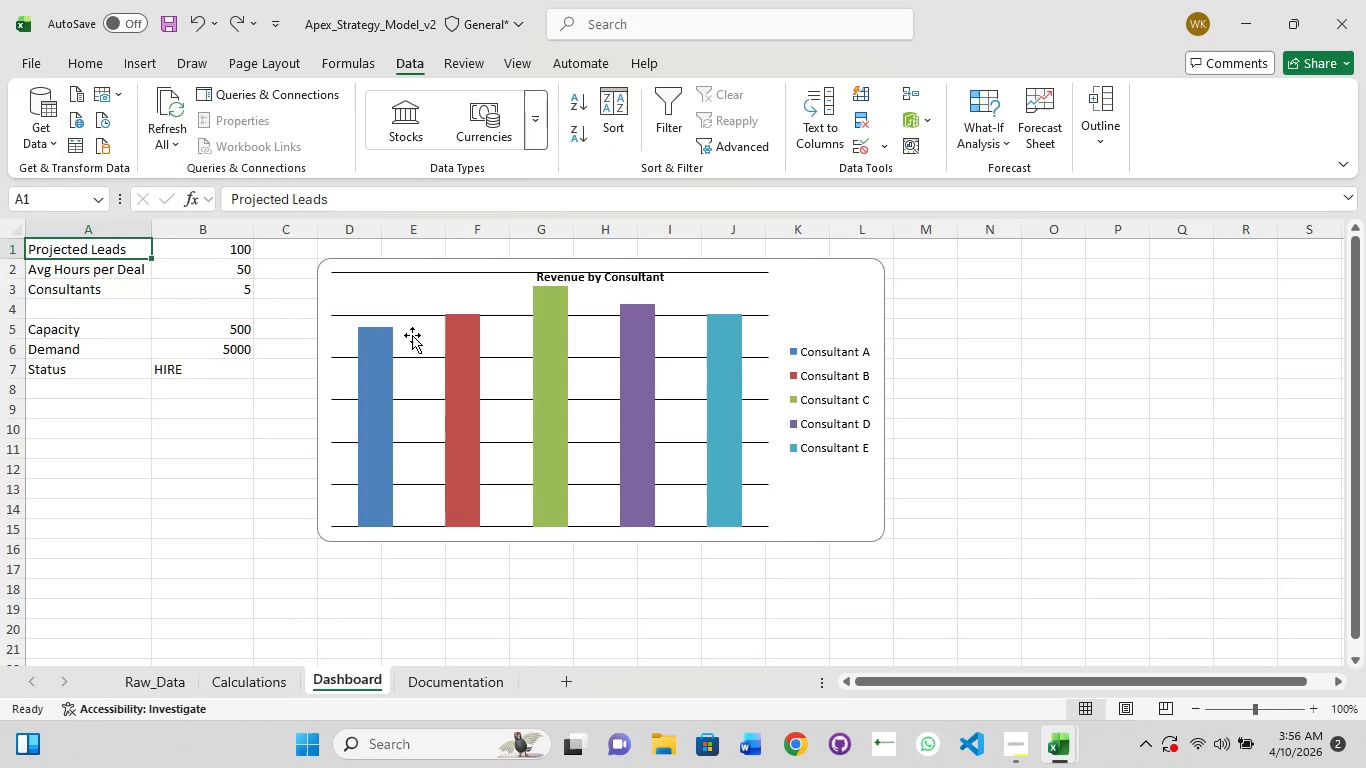 
left_click([409, 325])
 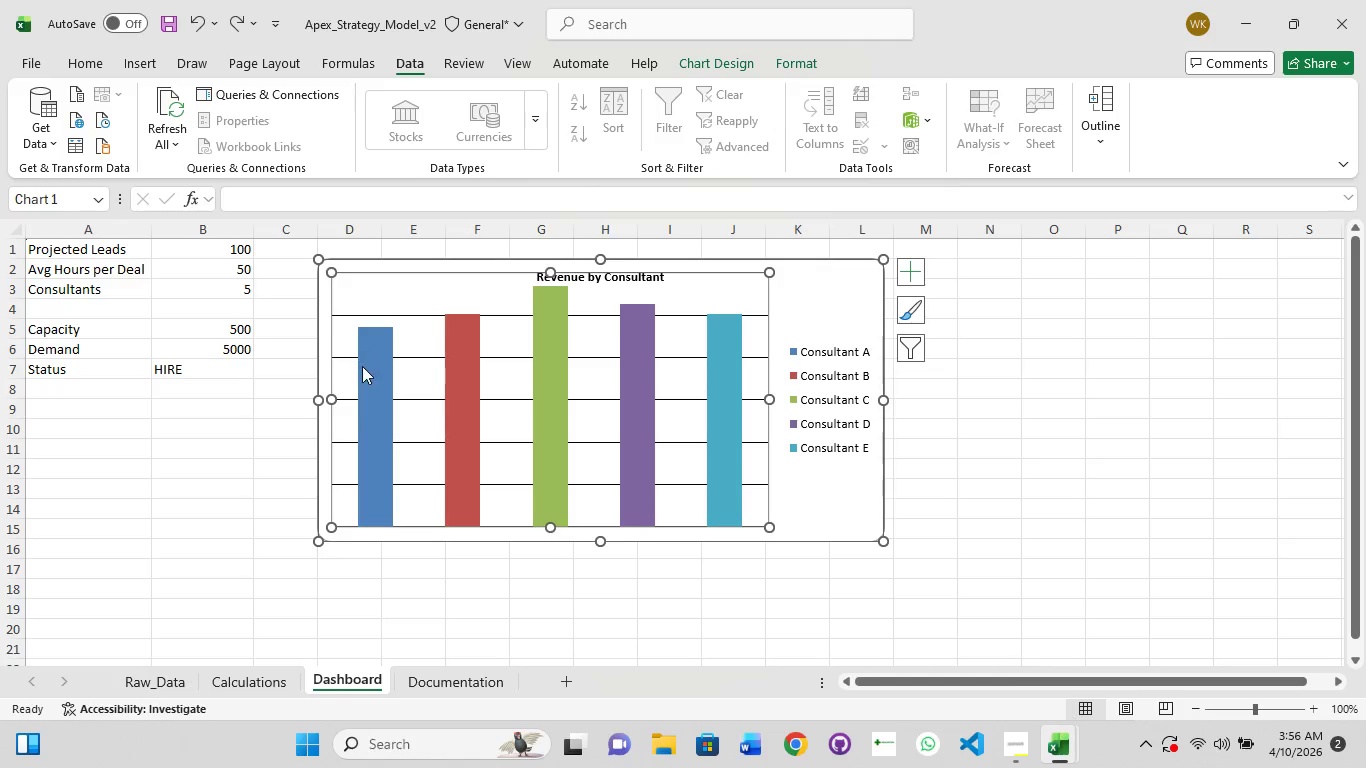 
left_click([362, 366])
 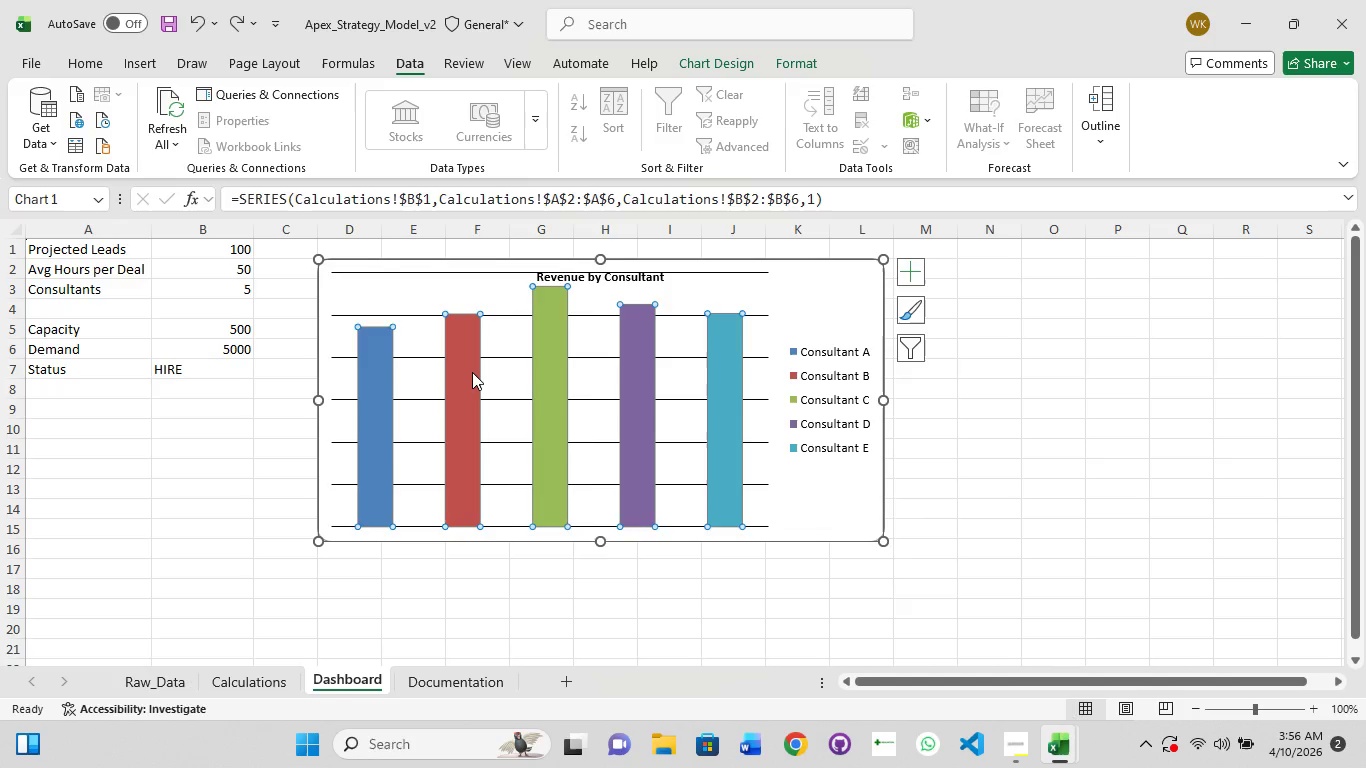 
left_click([472, 372])
 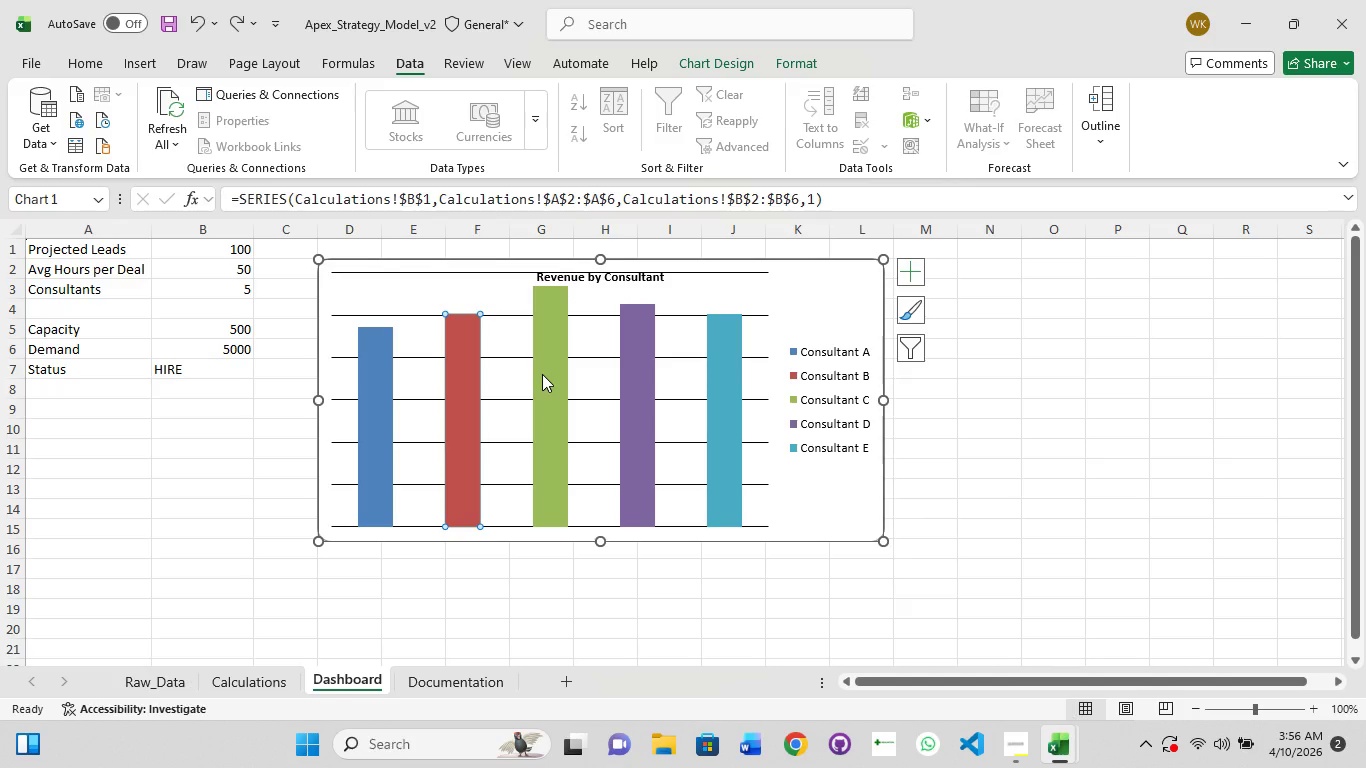 
left_click([542, 374])
 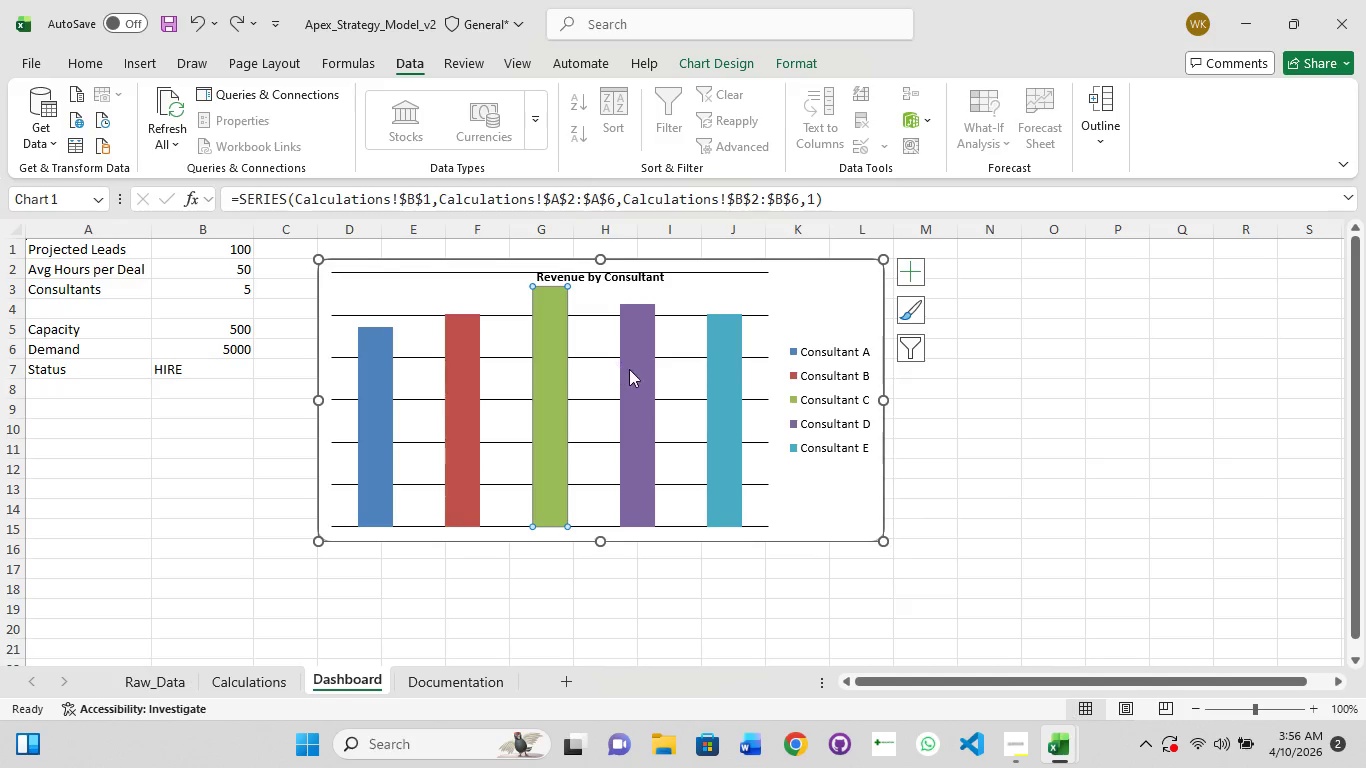 
left_click([632, 369])
 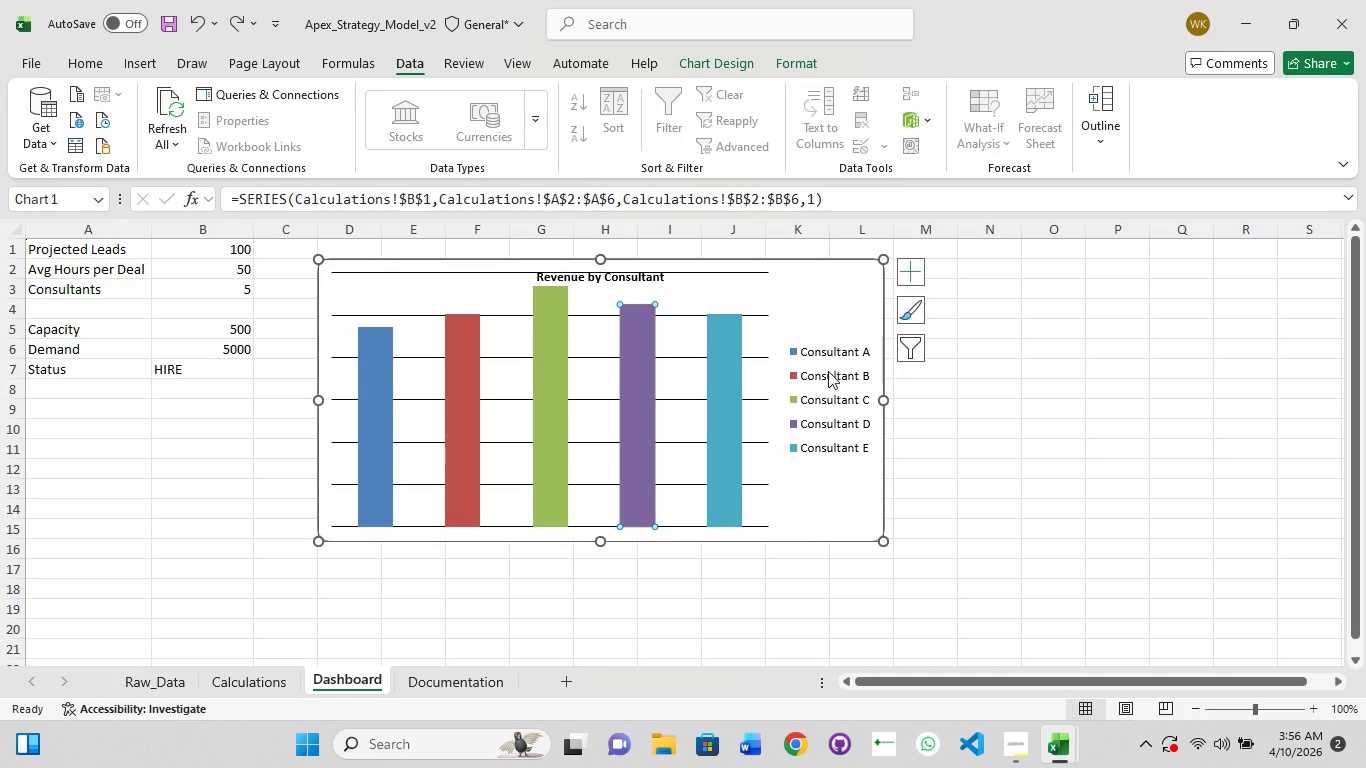 
left_click([829, 372])
 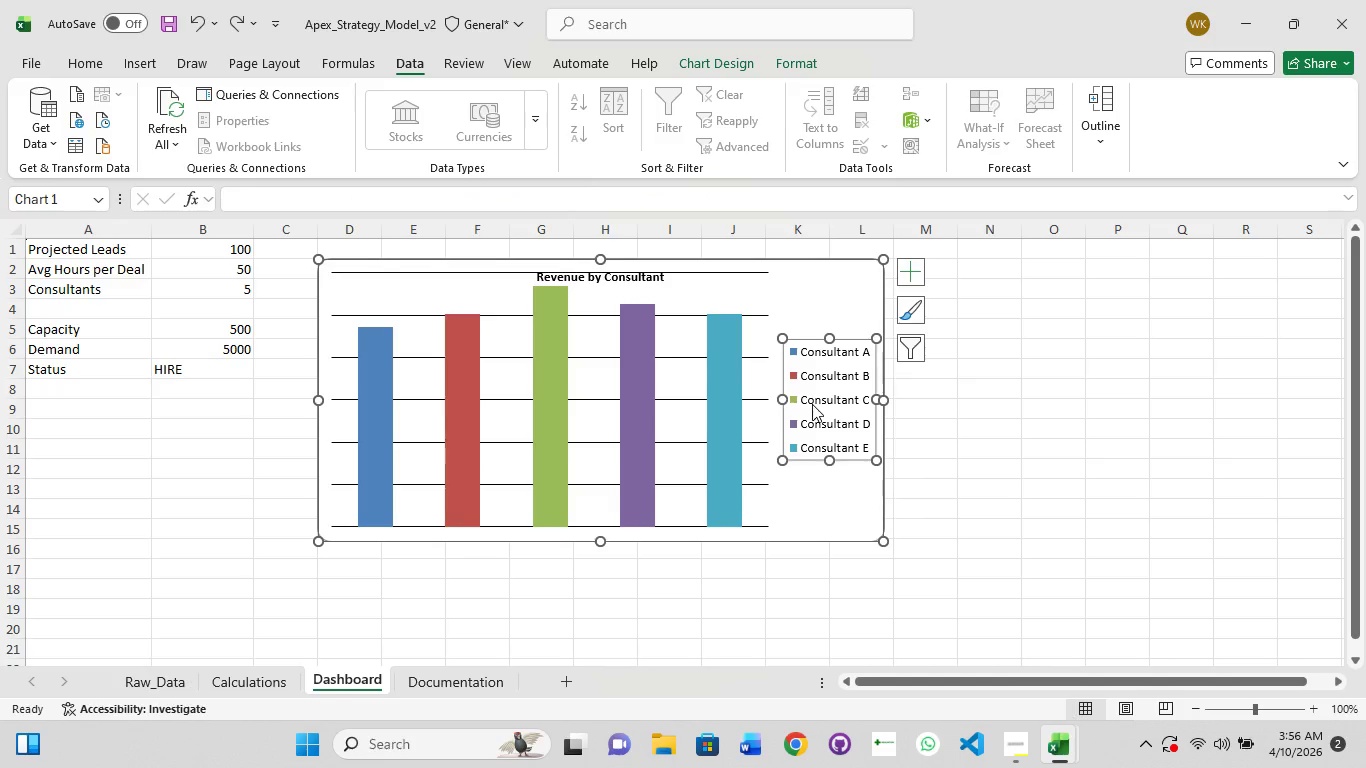 
left_click([812, 404])
 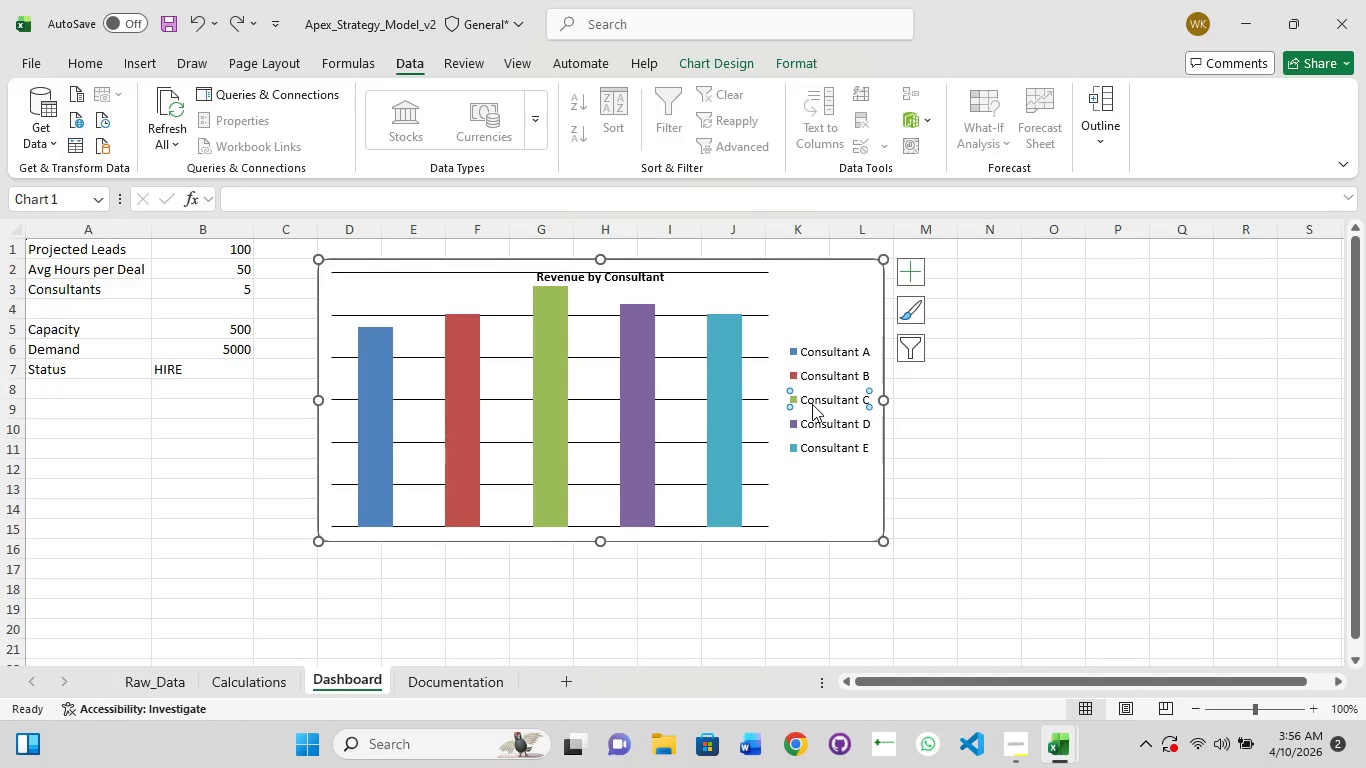 
left_click([812, 404])
 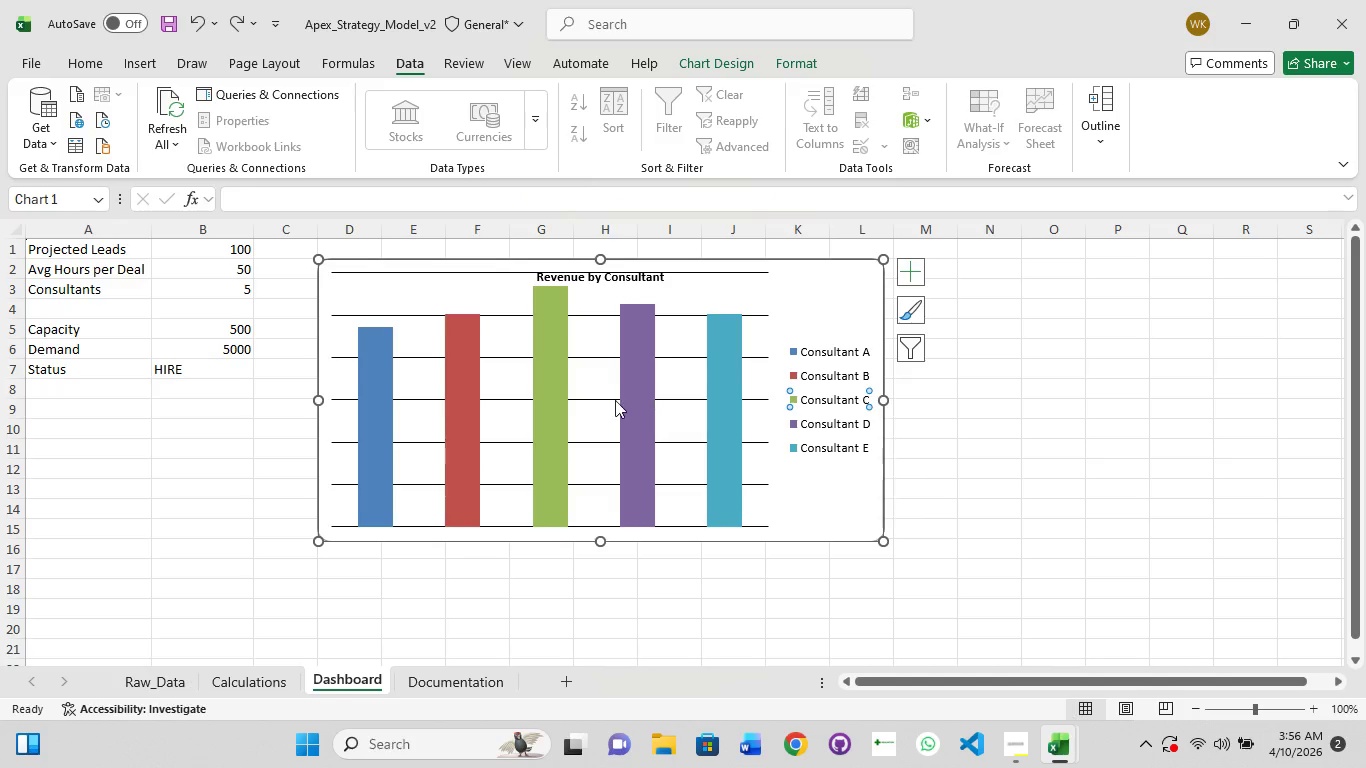 
left_click([615, 400])
 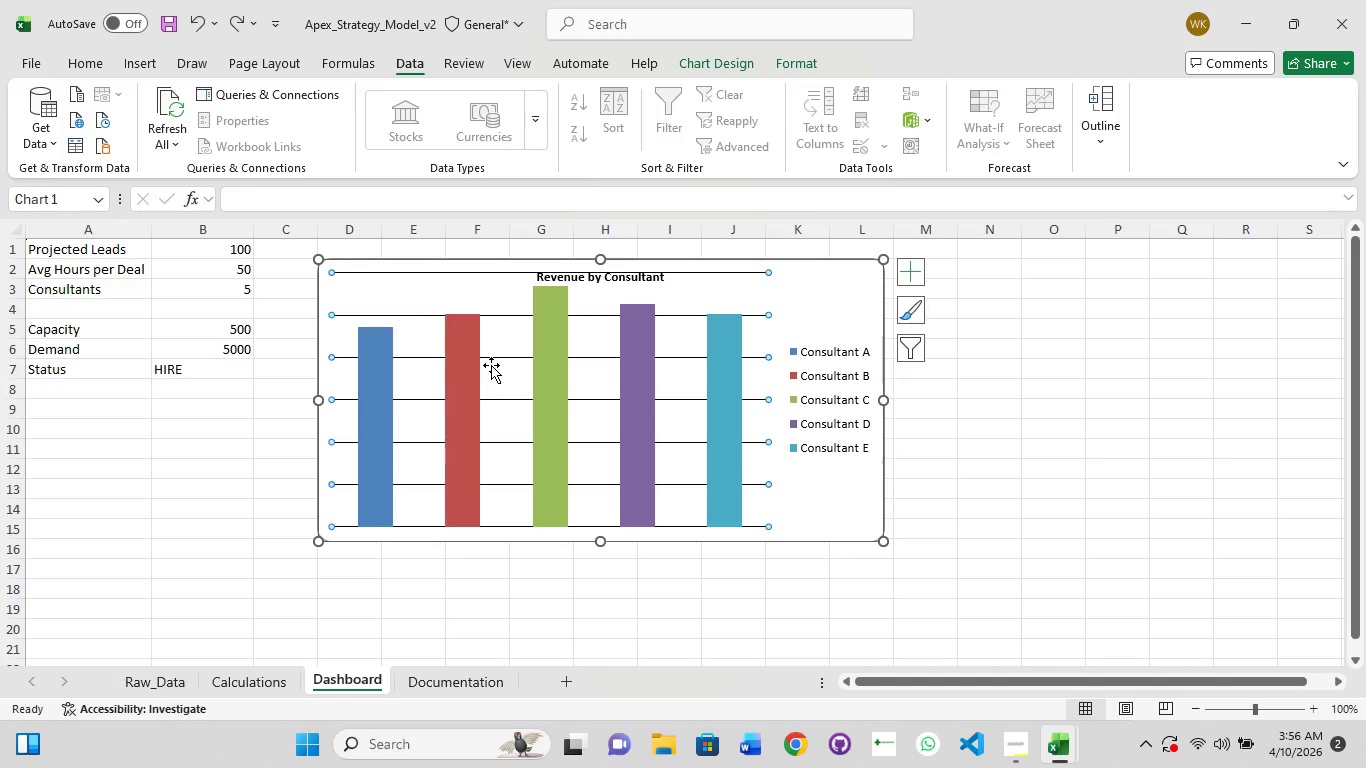 
left_click([491, 365])
 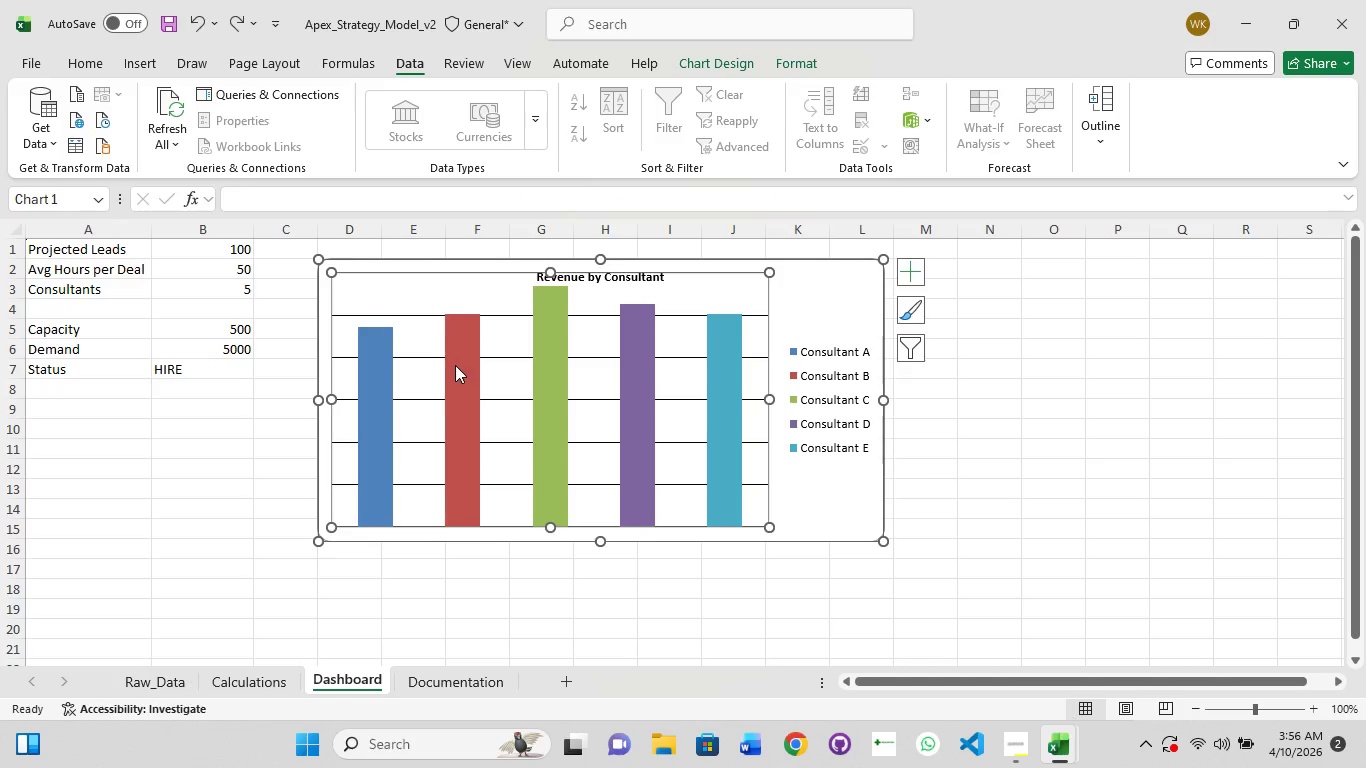 
left_click([455, 365])
 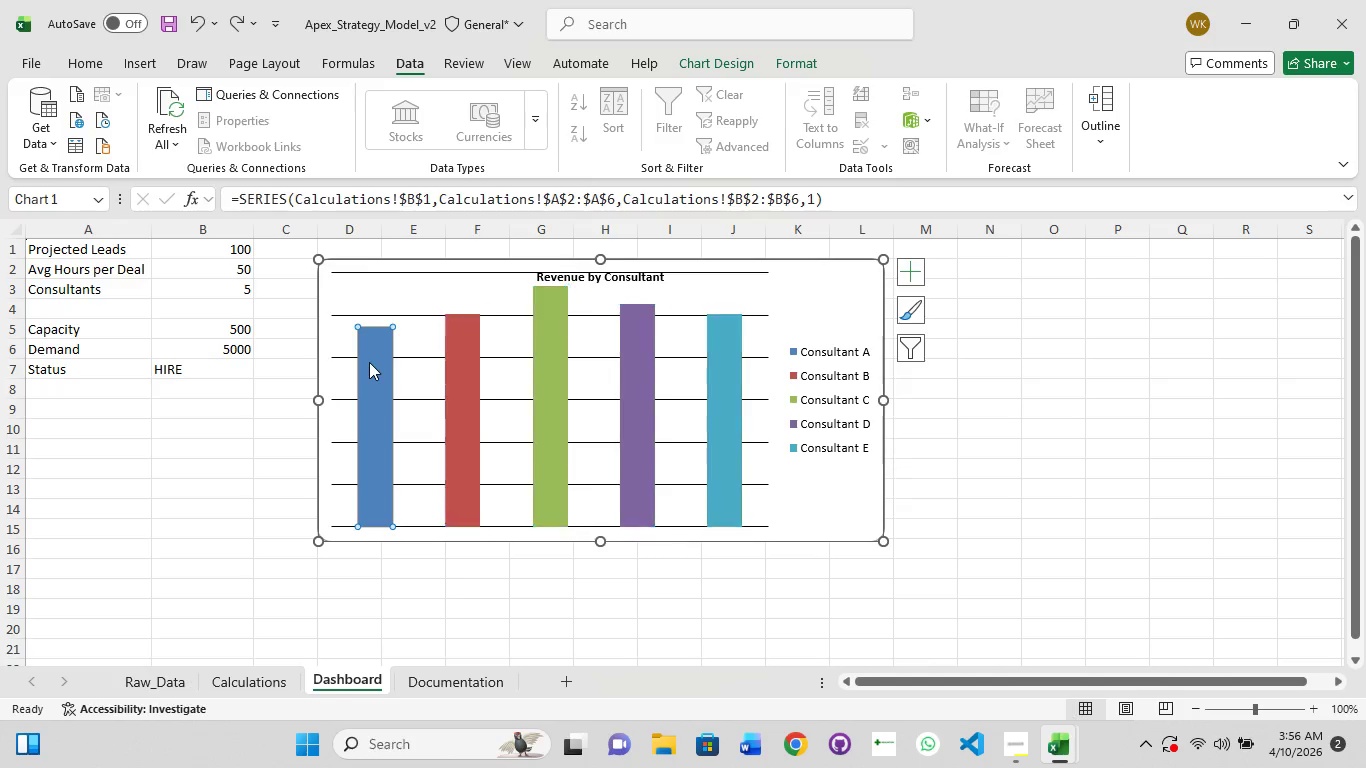 
left_click([369, 362])
 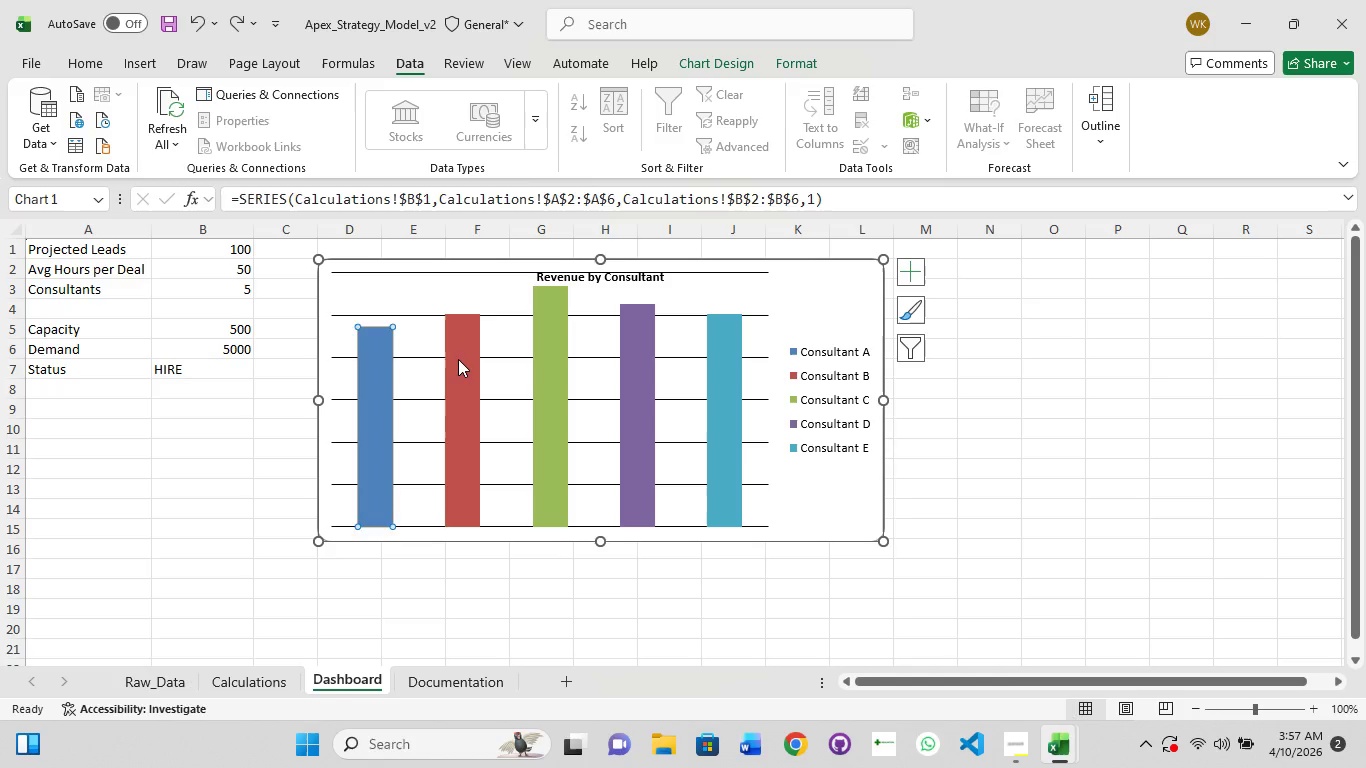 
left_click([458, 359])
 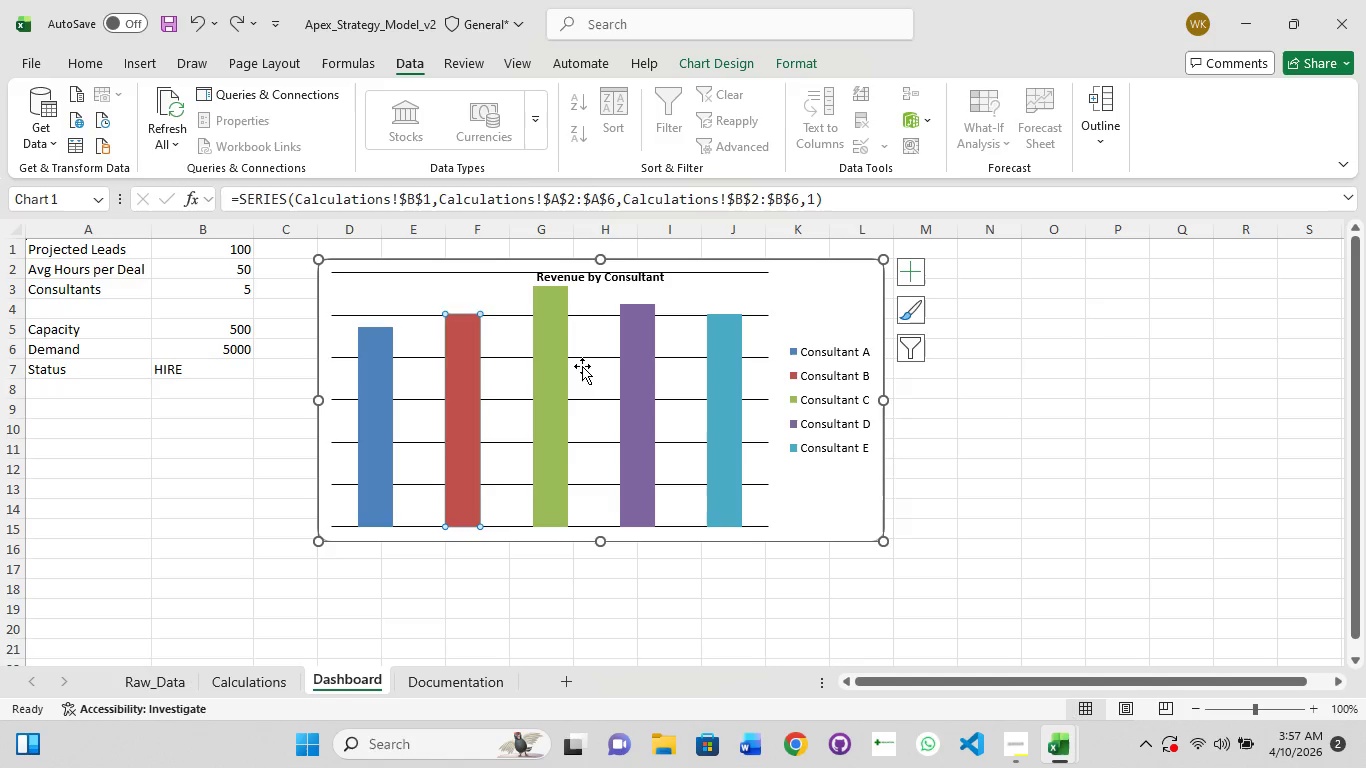 
left_click([582, 366])
 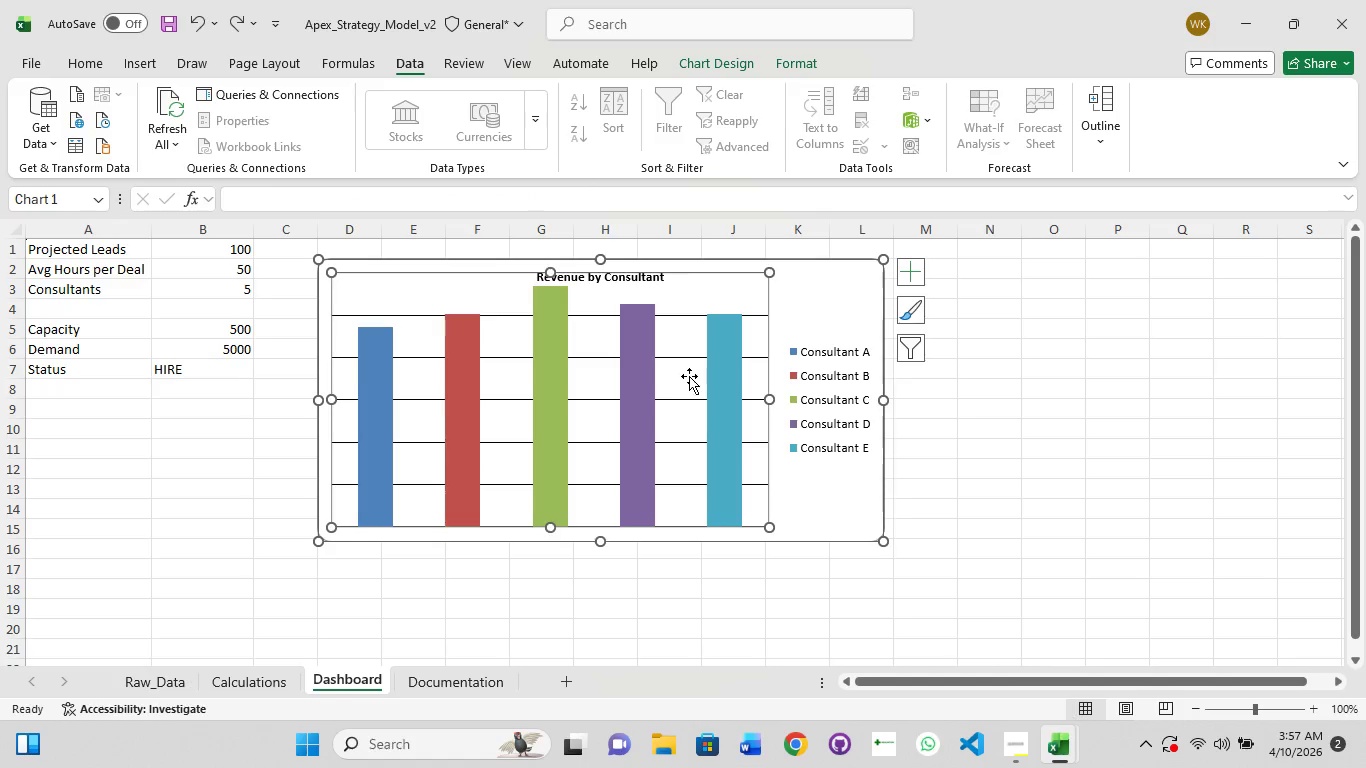 
left_click([689, 376])
 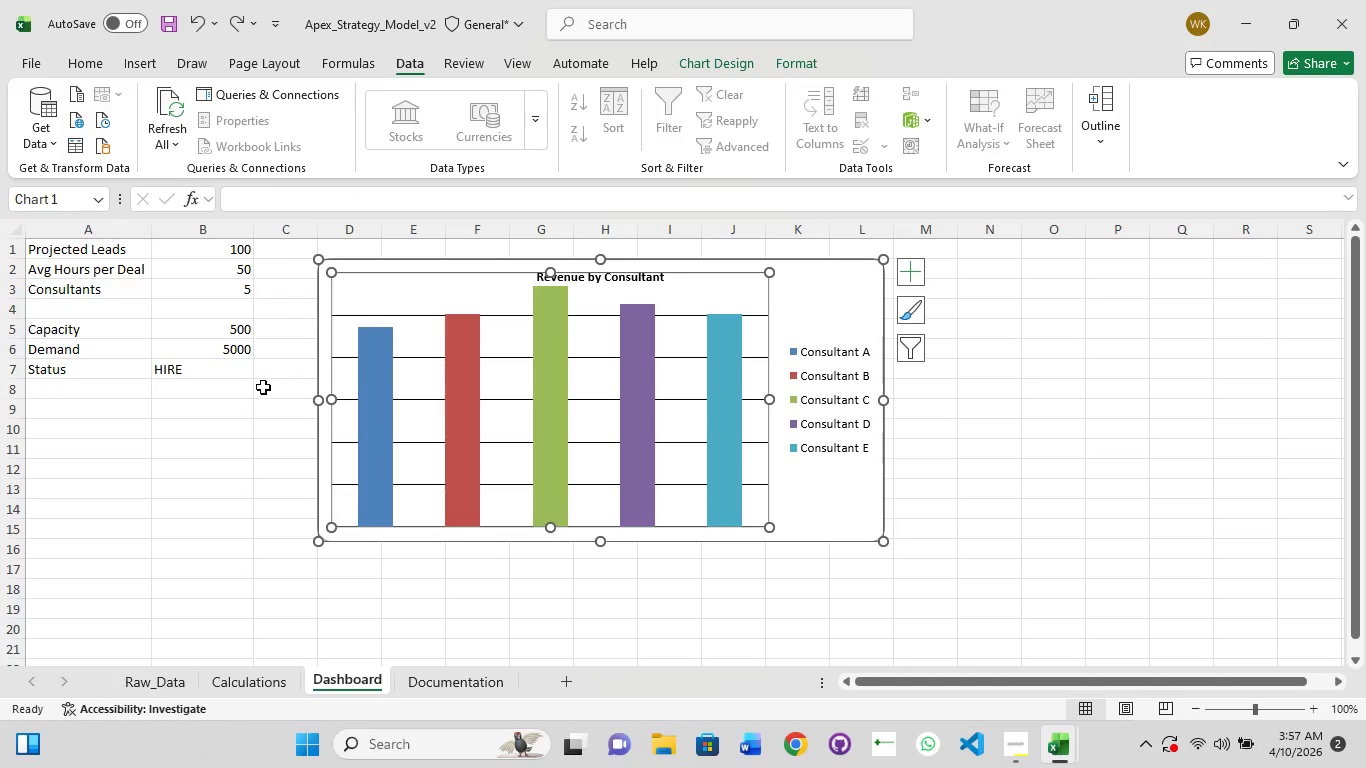 
scroll: coordinate [262, 387], scroll_direction: up, amount: 2.0
 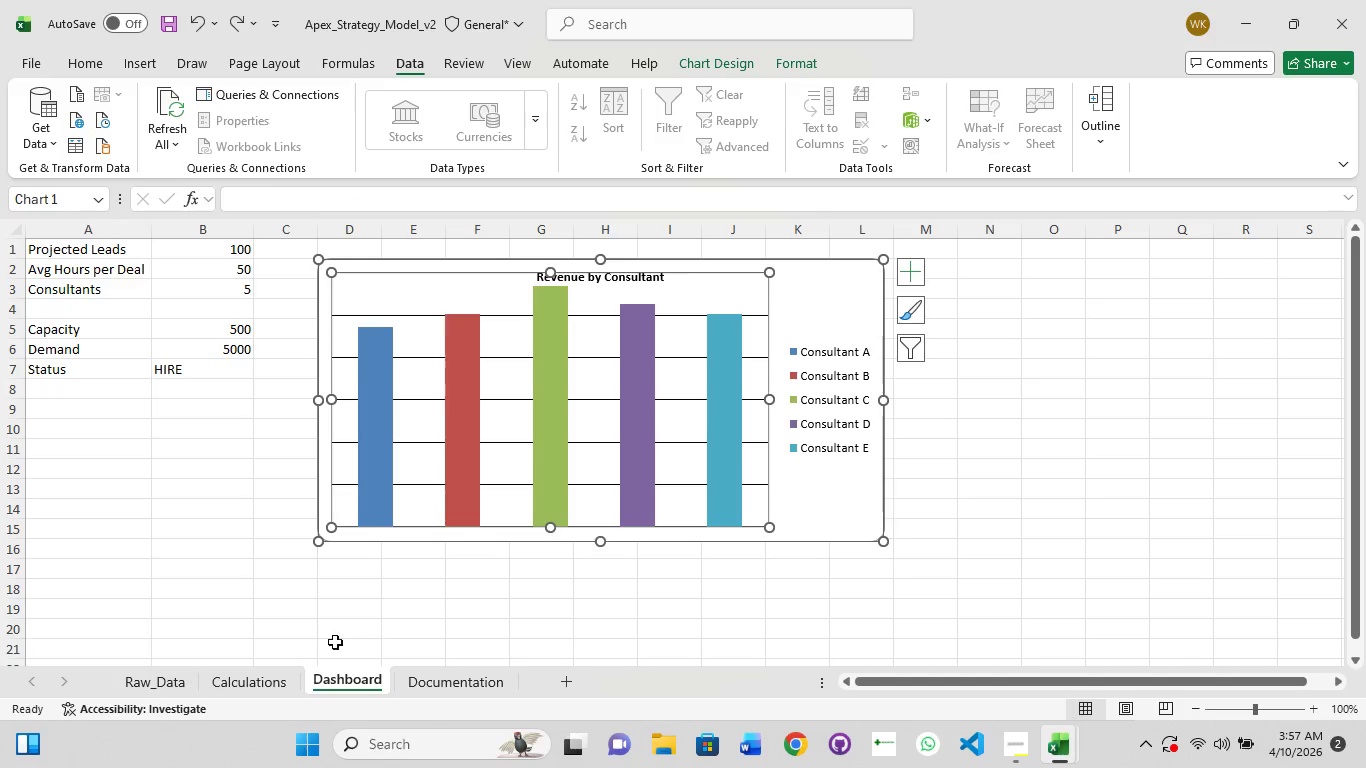 
left_click([263, 671])
 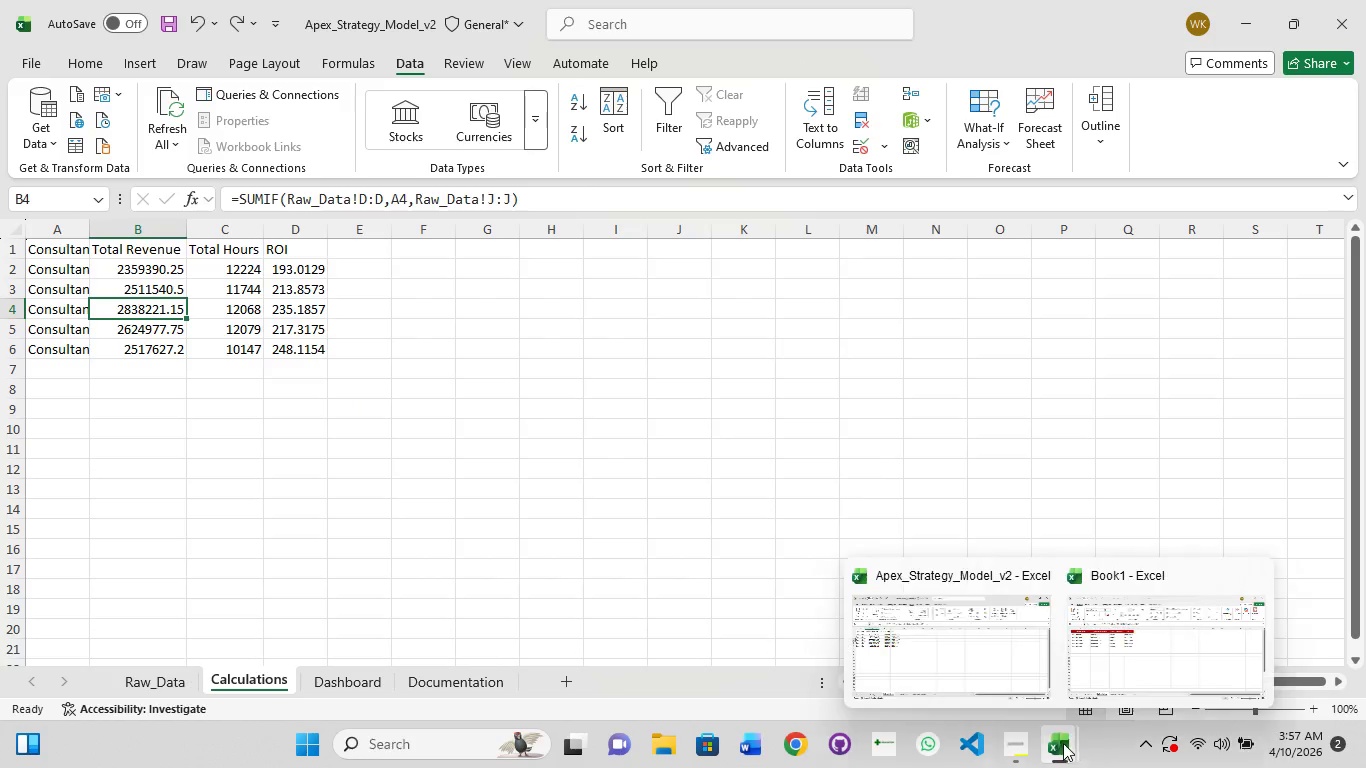 
left_click([1108, 657])
 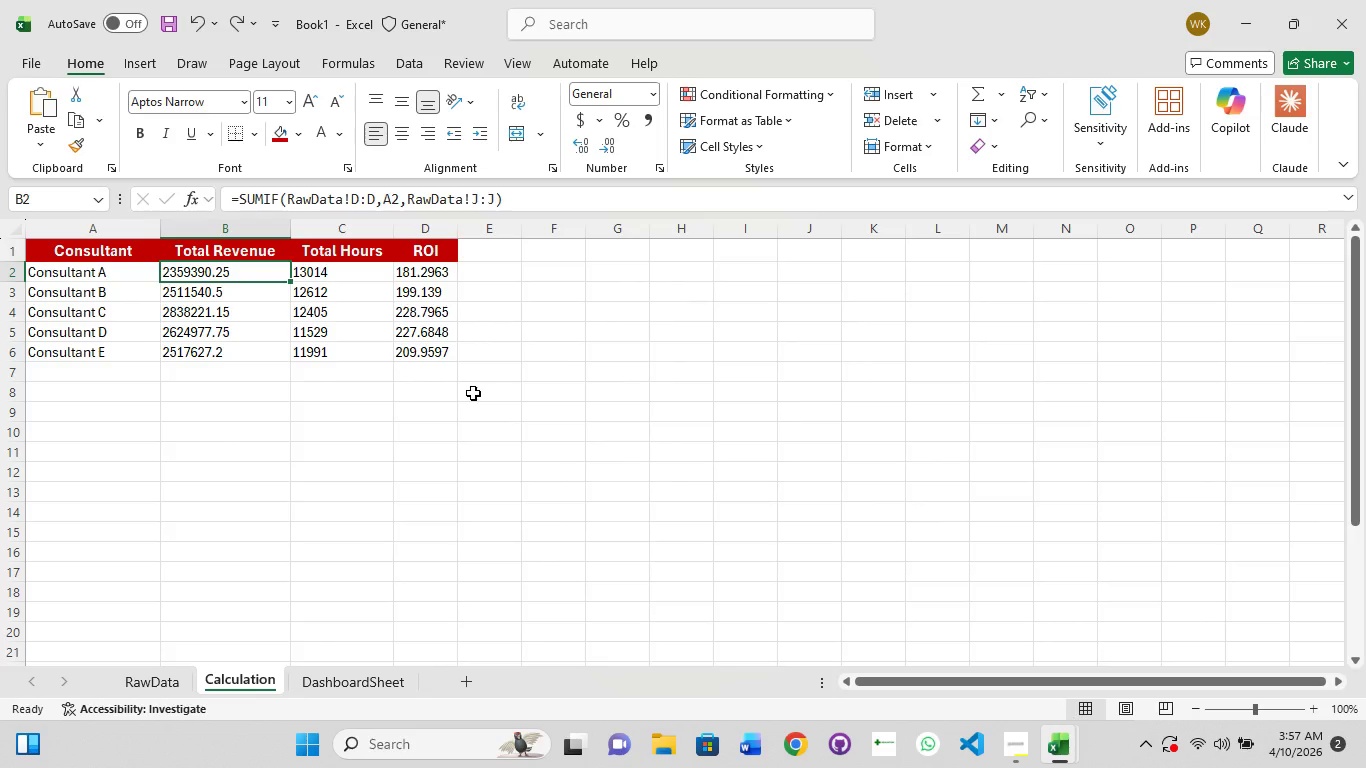 
wait(14.28)
 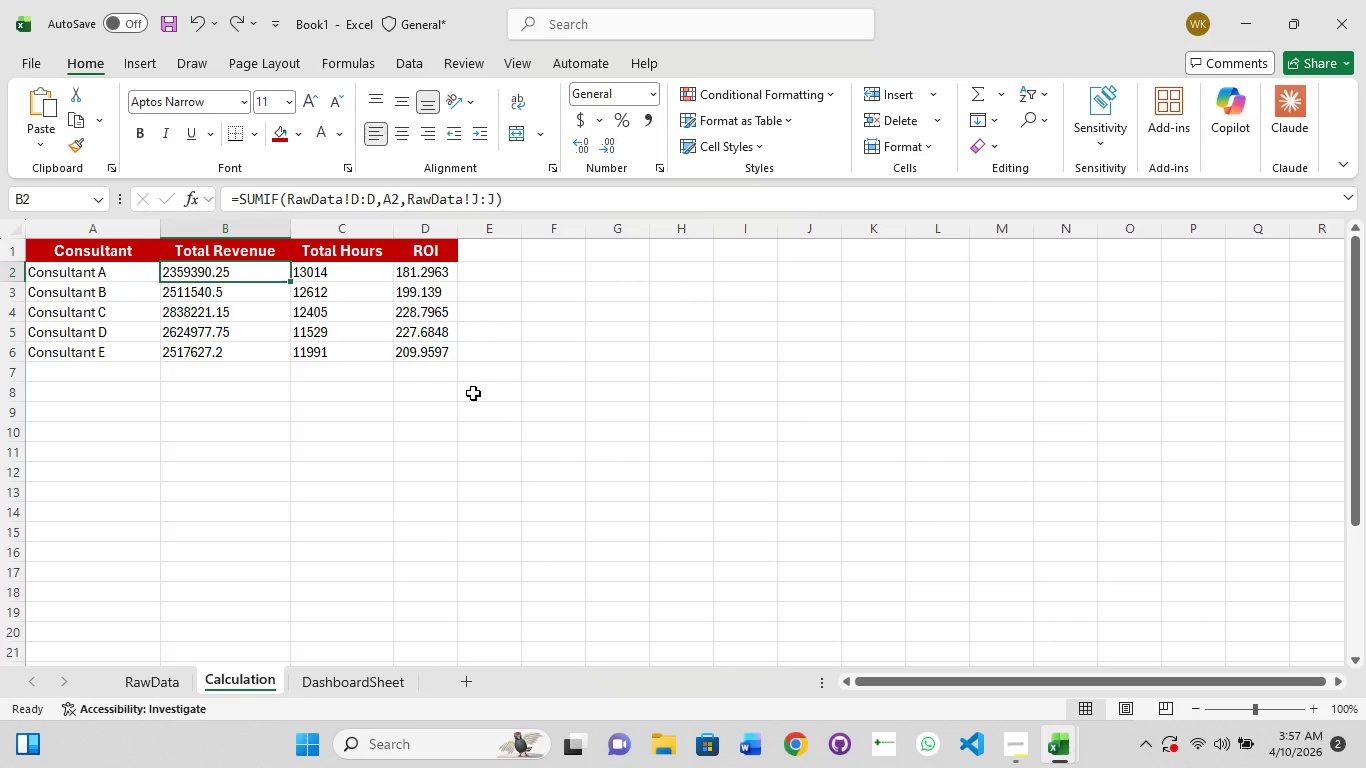 
left_click([494, 273])
 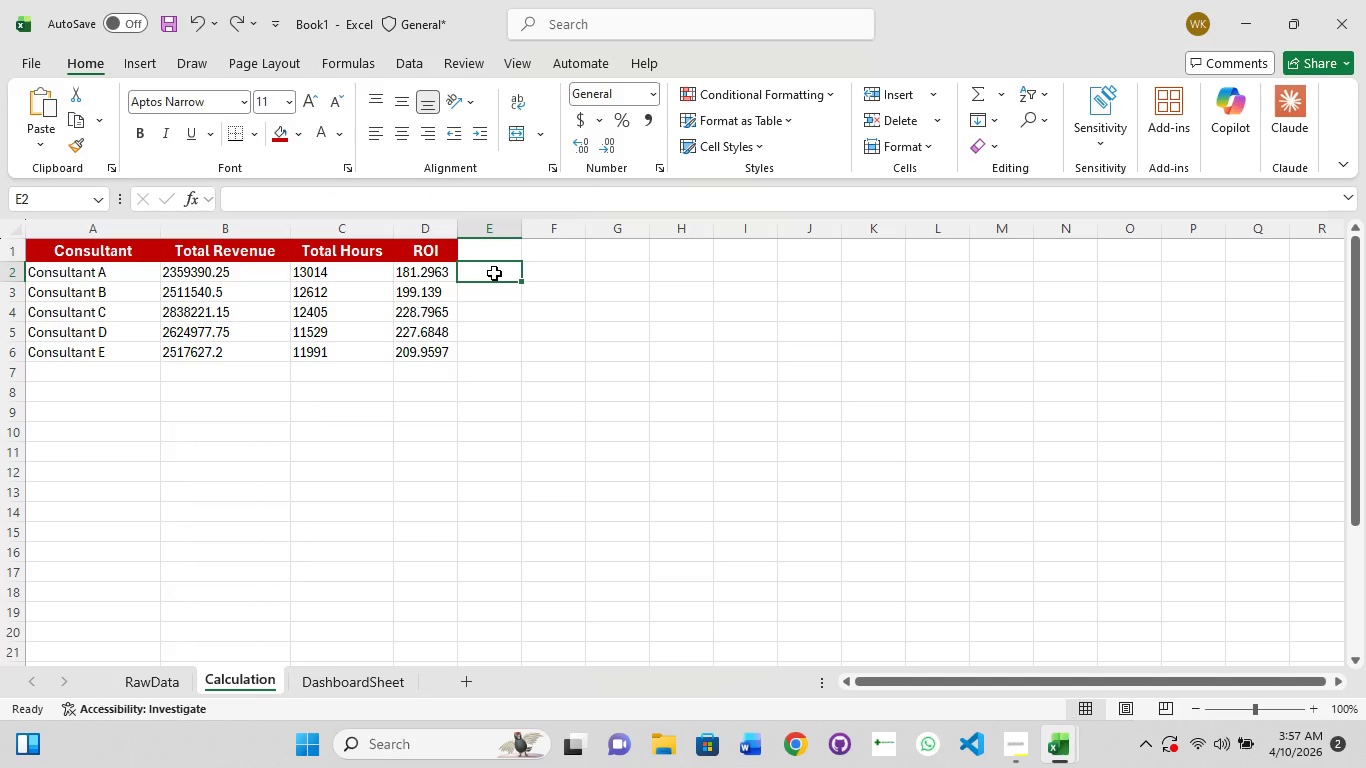 
wait(7.28)
 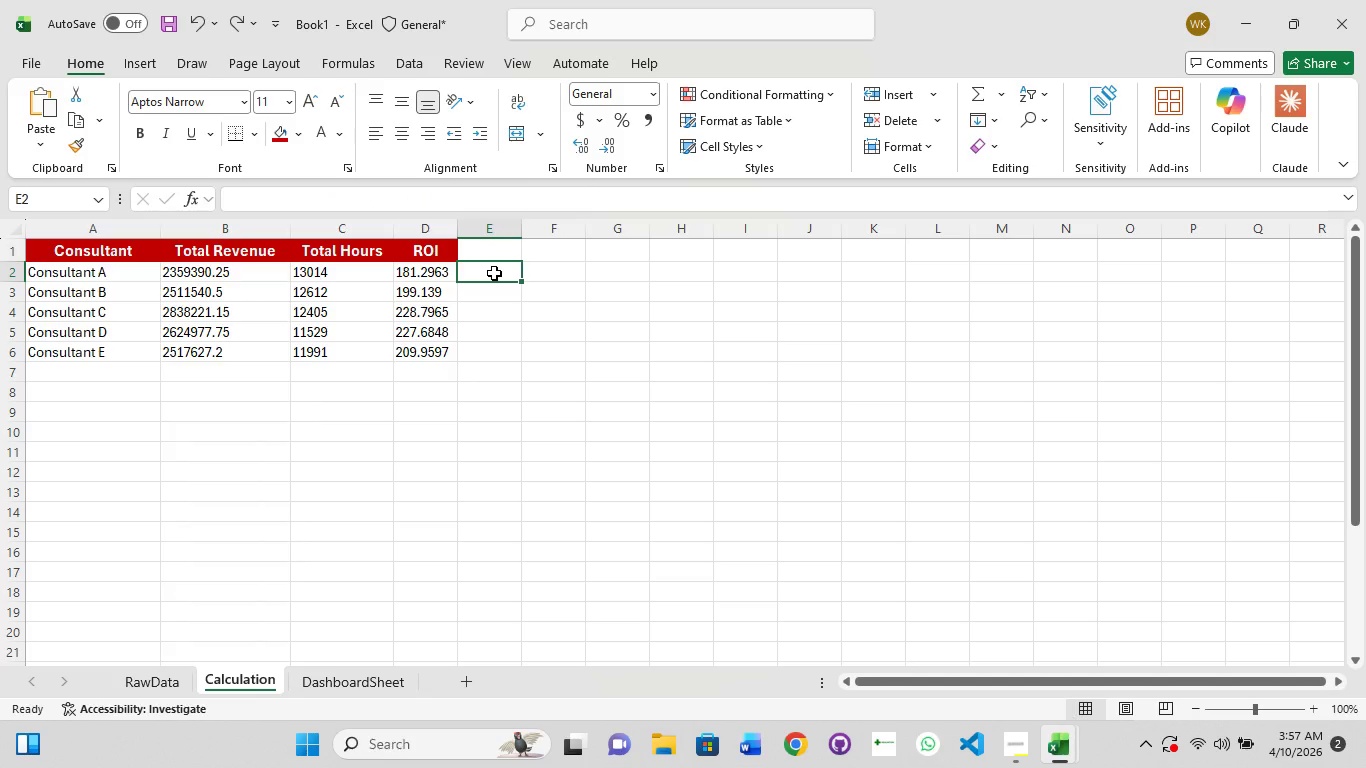 
left_click([493, 273])
 